 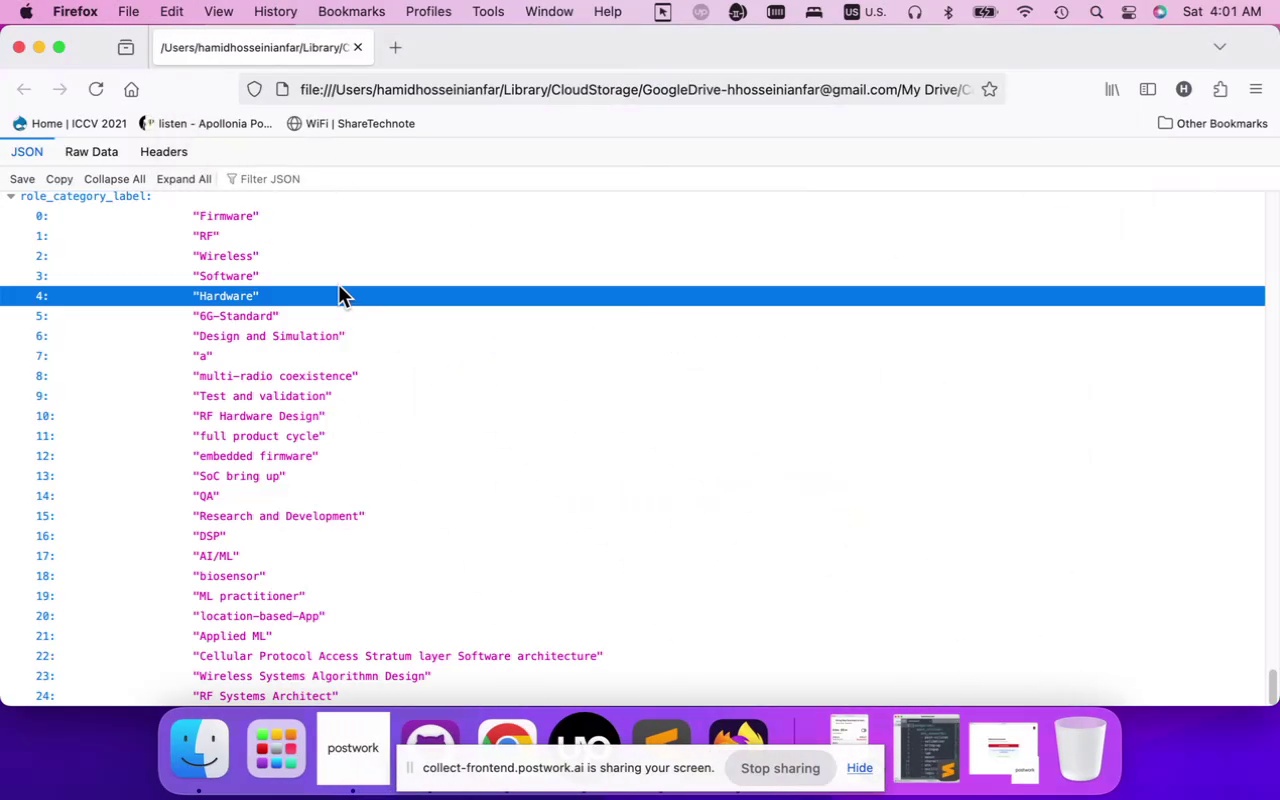 
left_click([652, 734])
 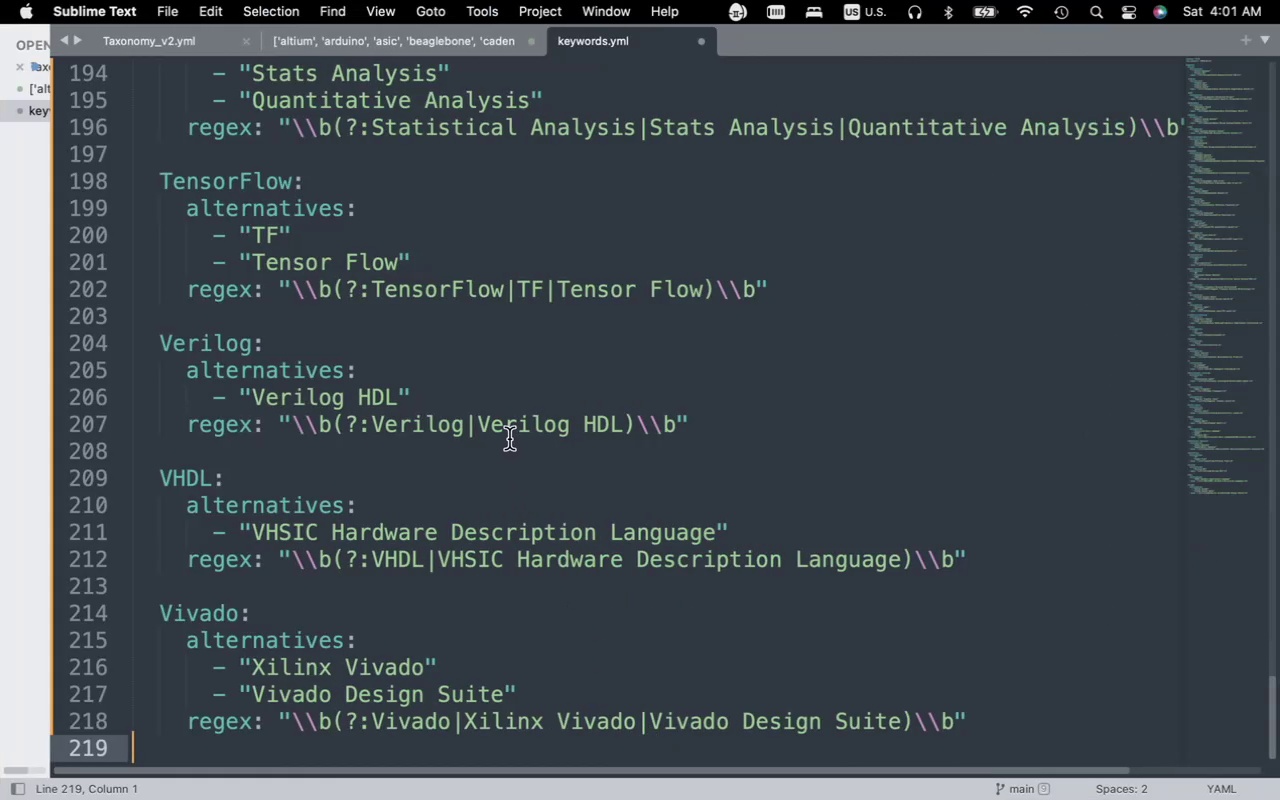 
scroll: coordinate [509, 439], scroll_direction: up, amount: 23.0
 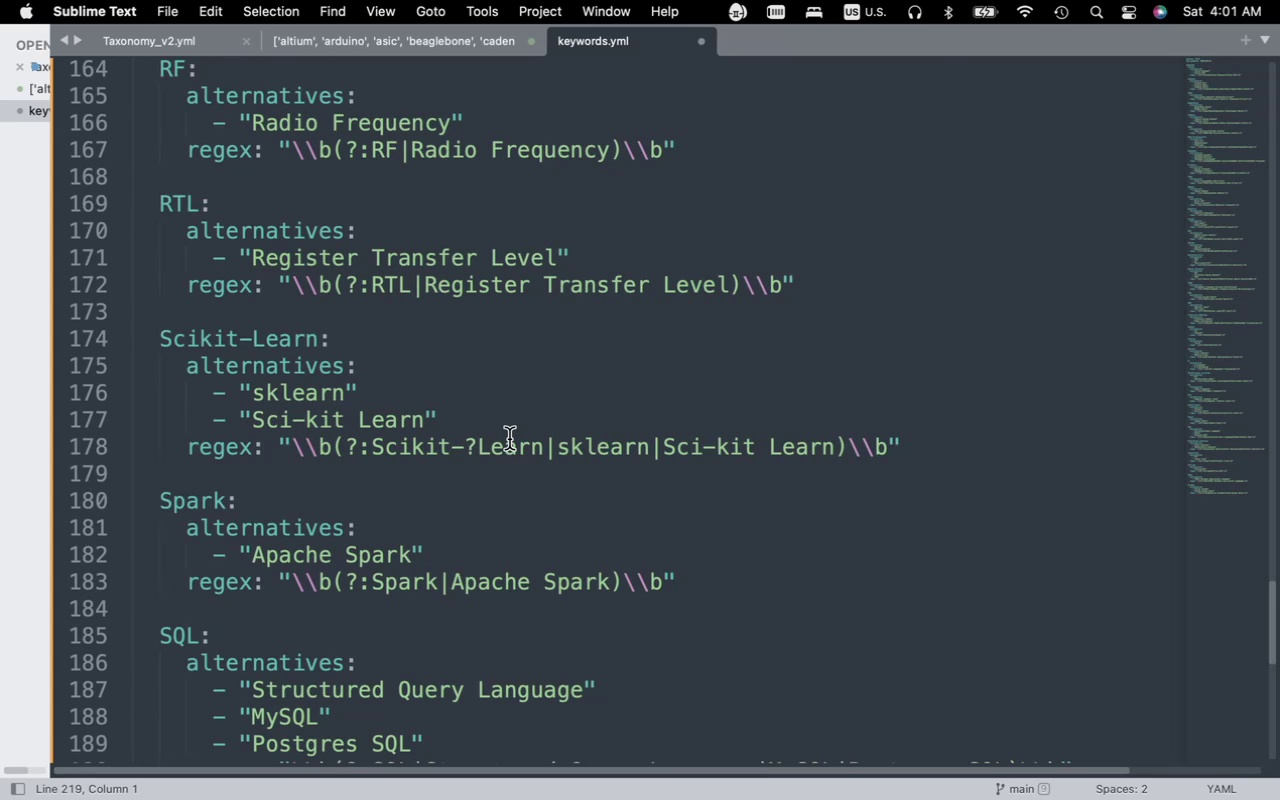 
scroll: coordinate [509, 439], scroll_direction: down, amount: 53.0
 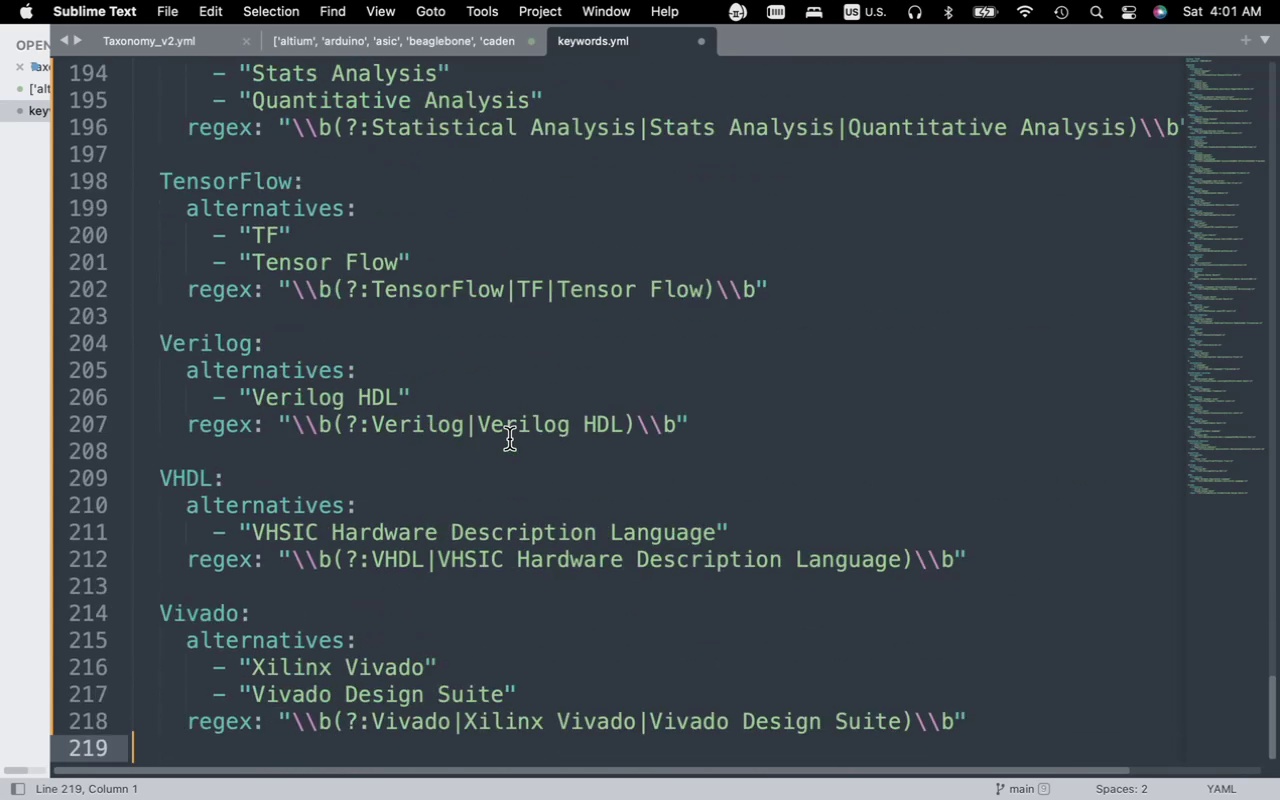 
scroll: coordinate [509, 439], scroll_direction: up, amount: 11.0
 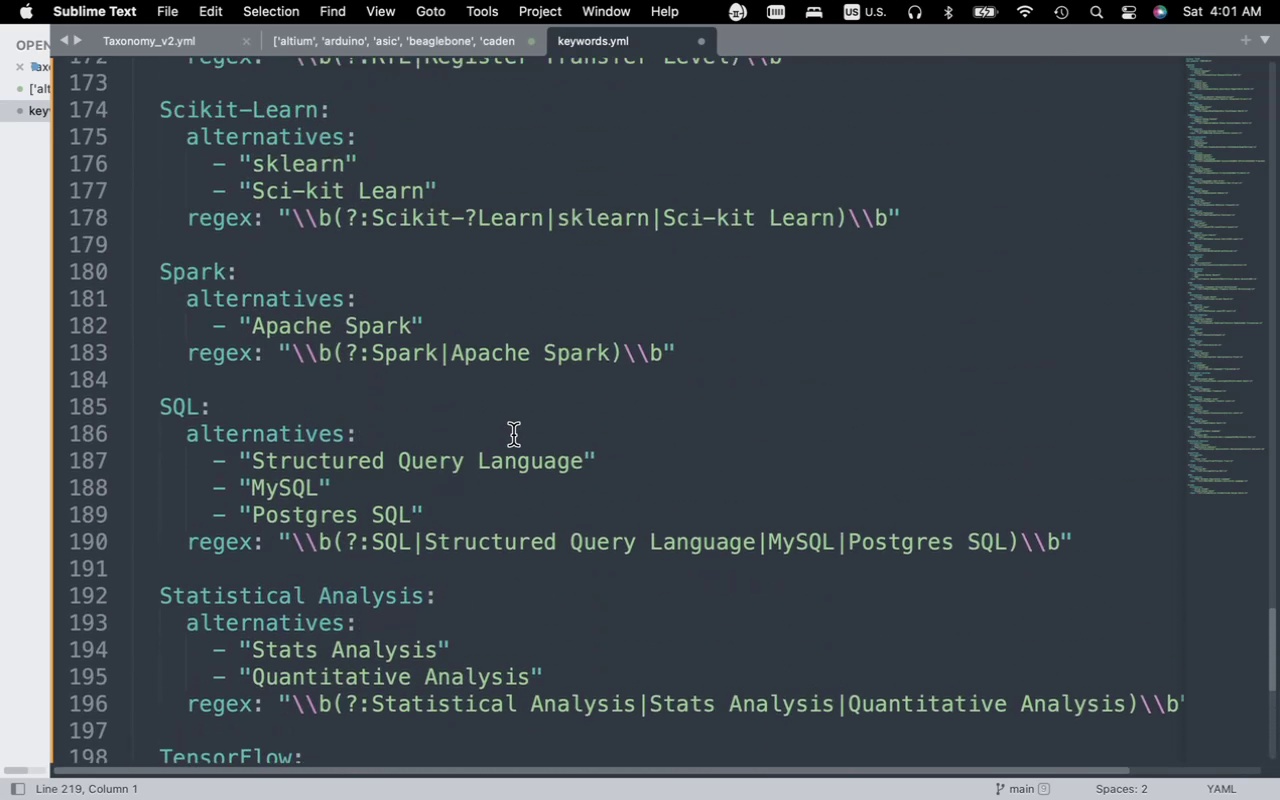 
key(Fn)
 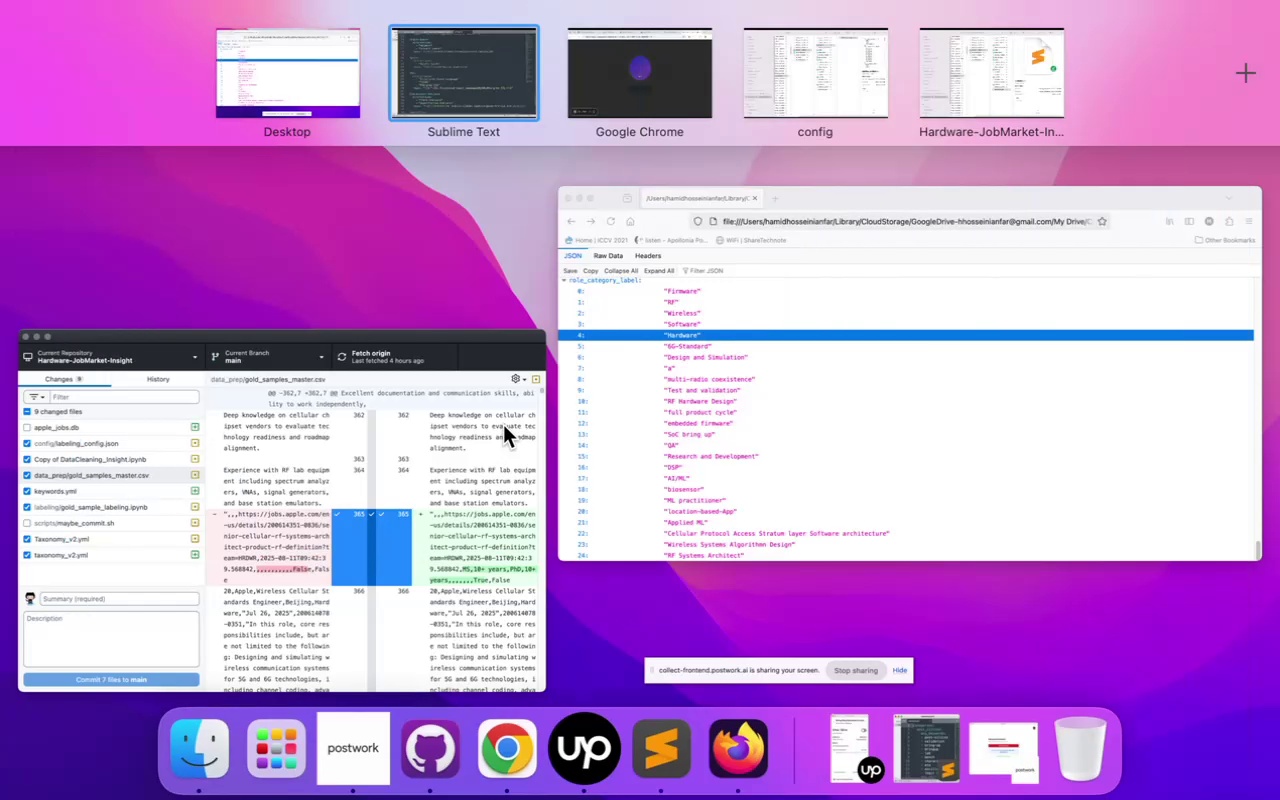 
key(Fn)
 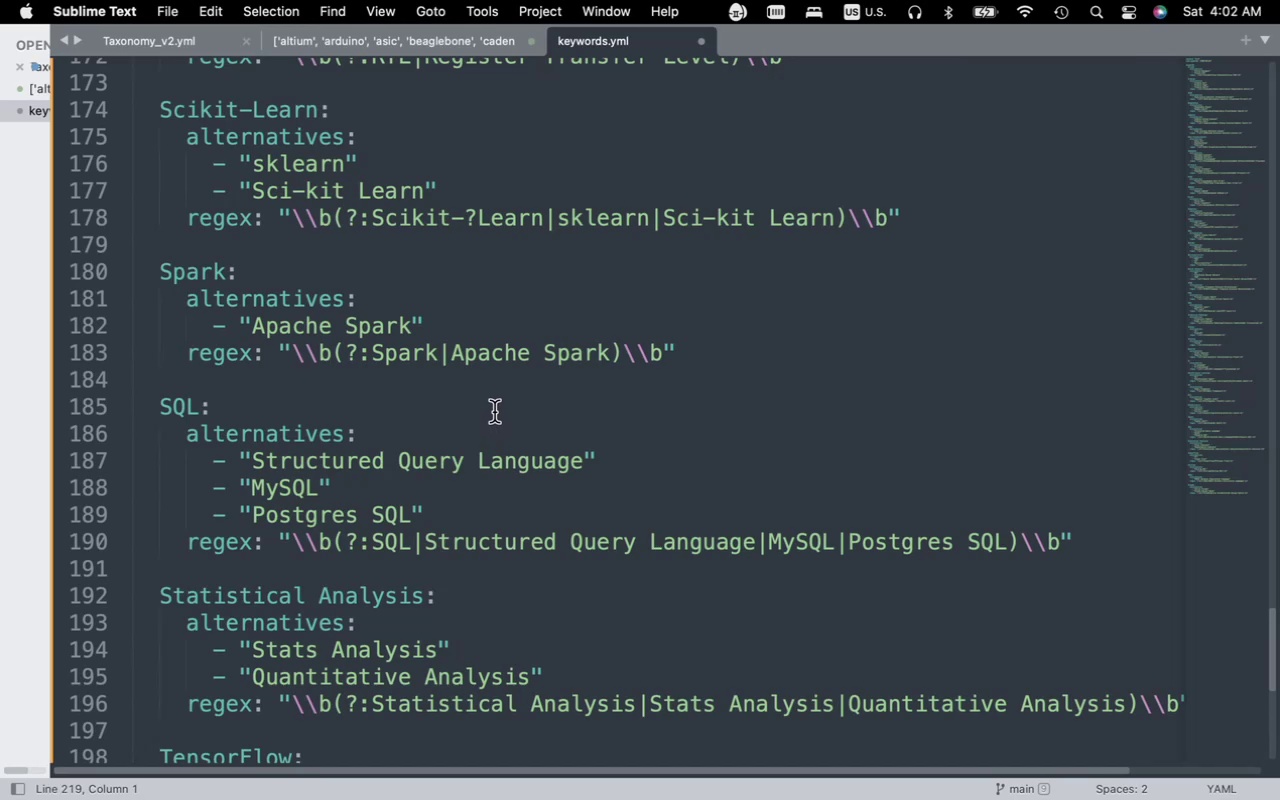 
key(Fn)
 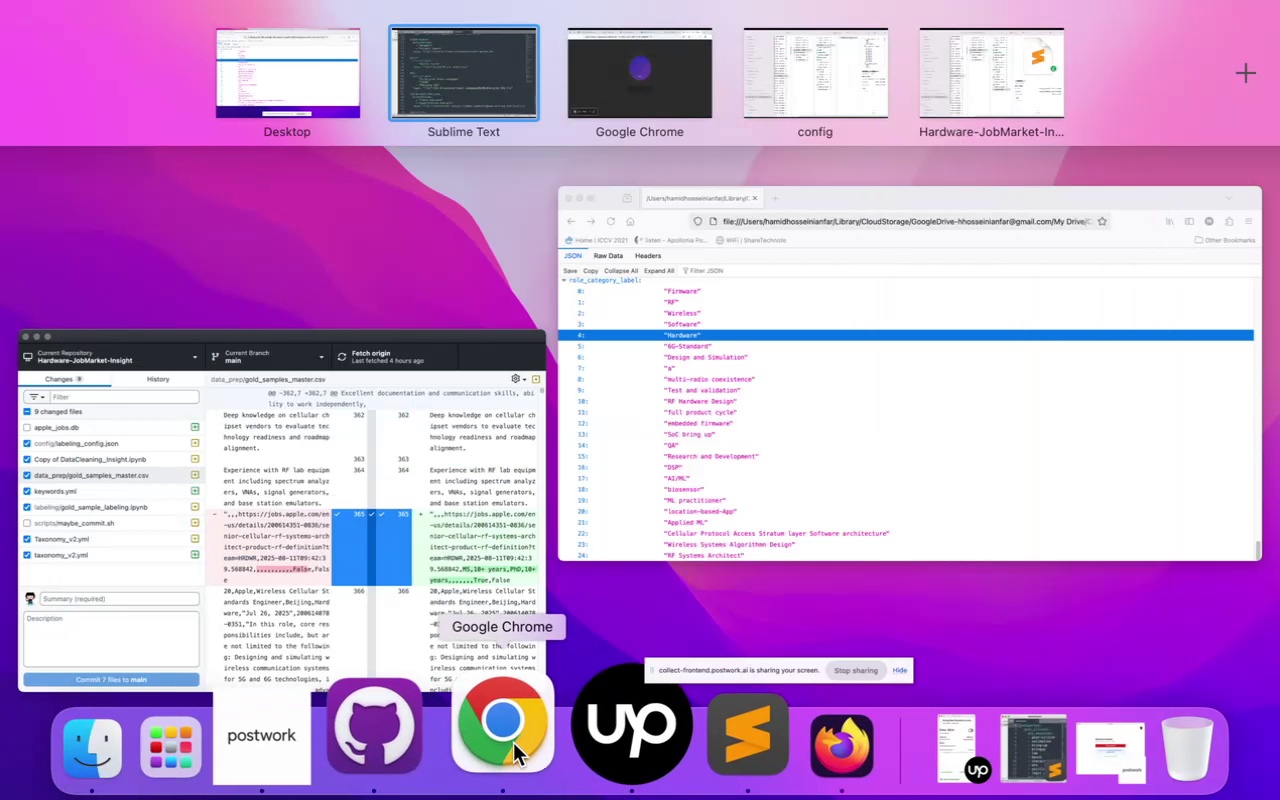 
left_click([513, 743])
 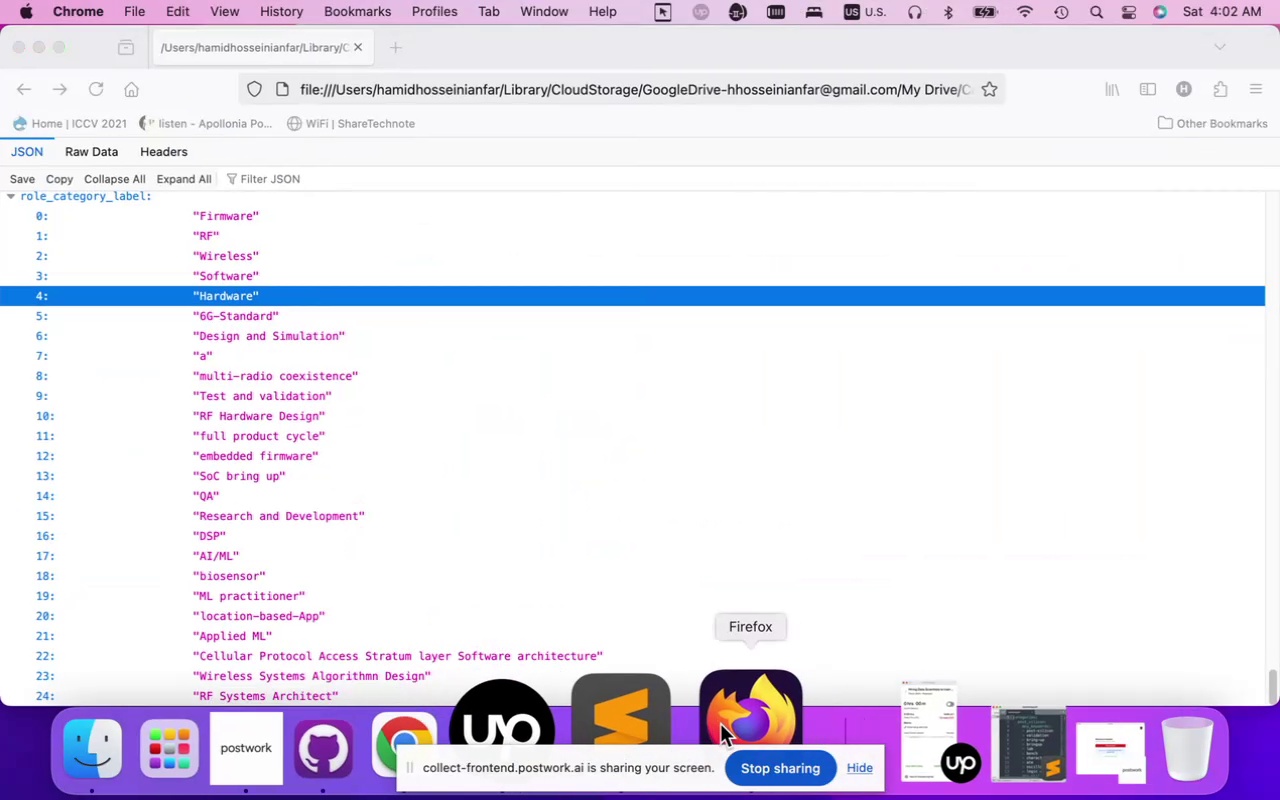 
left_click([721, 723])
 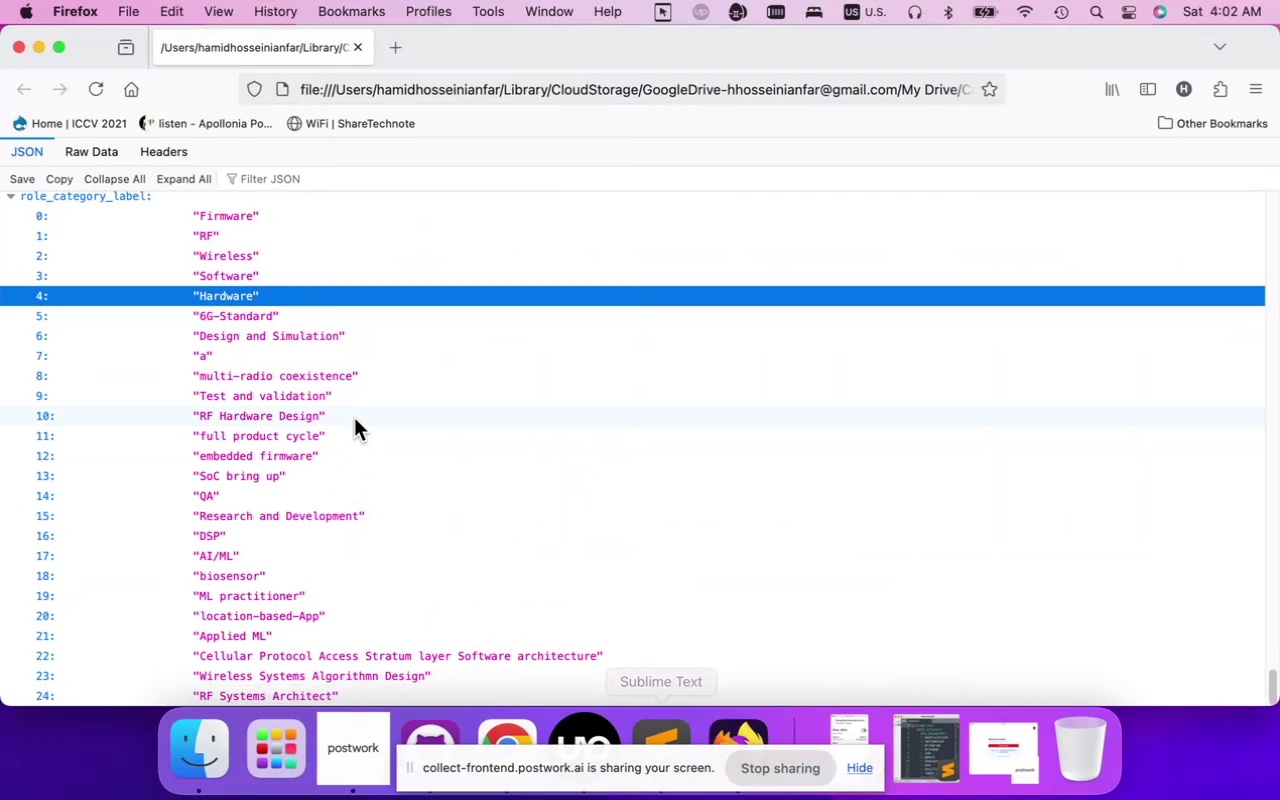 
left_click([352, 416])
 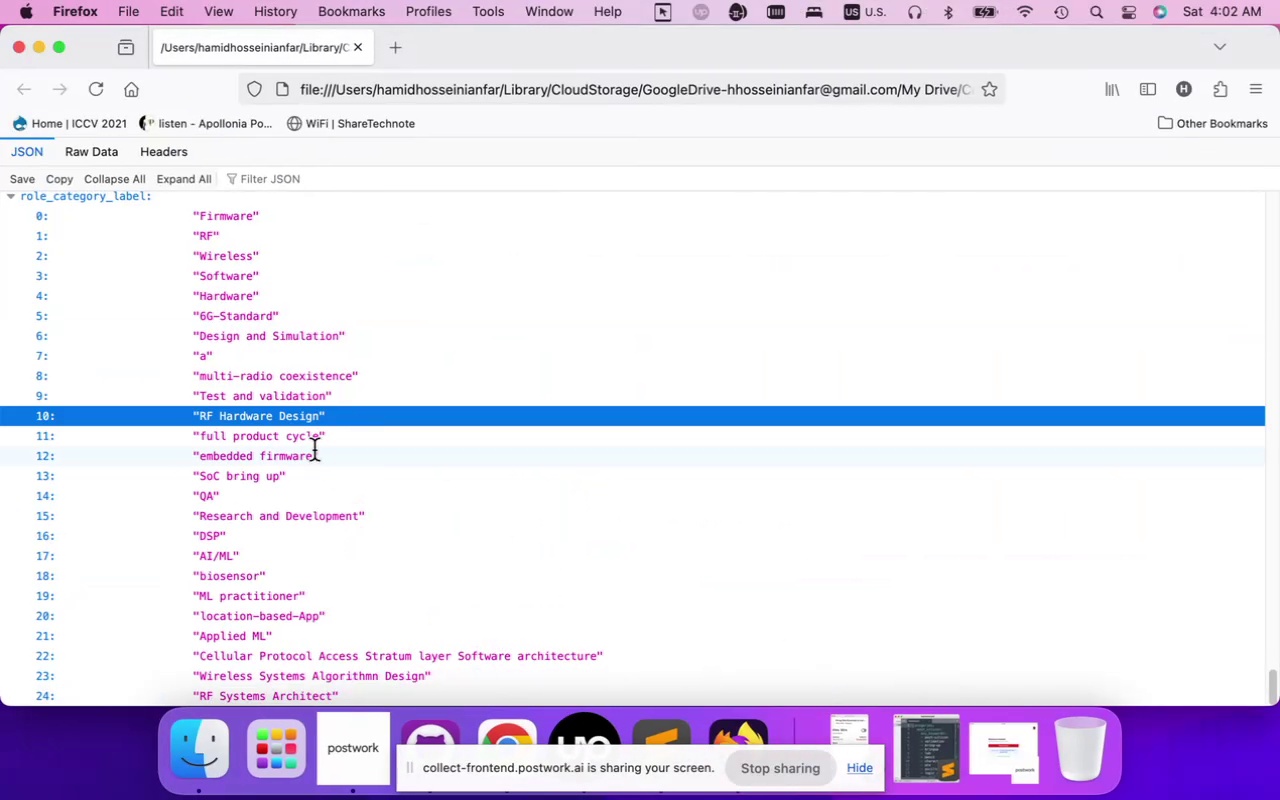 
scroll: coordinate [308, 456], scroll_direction: up, amount: 6.0
 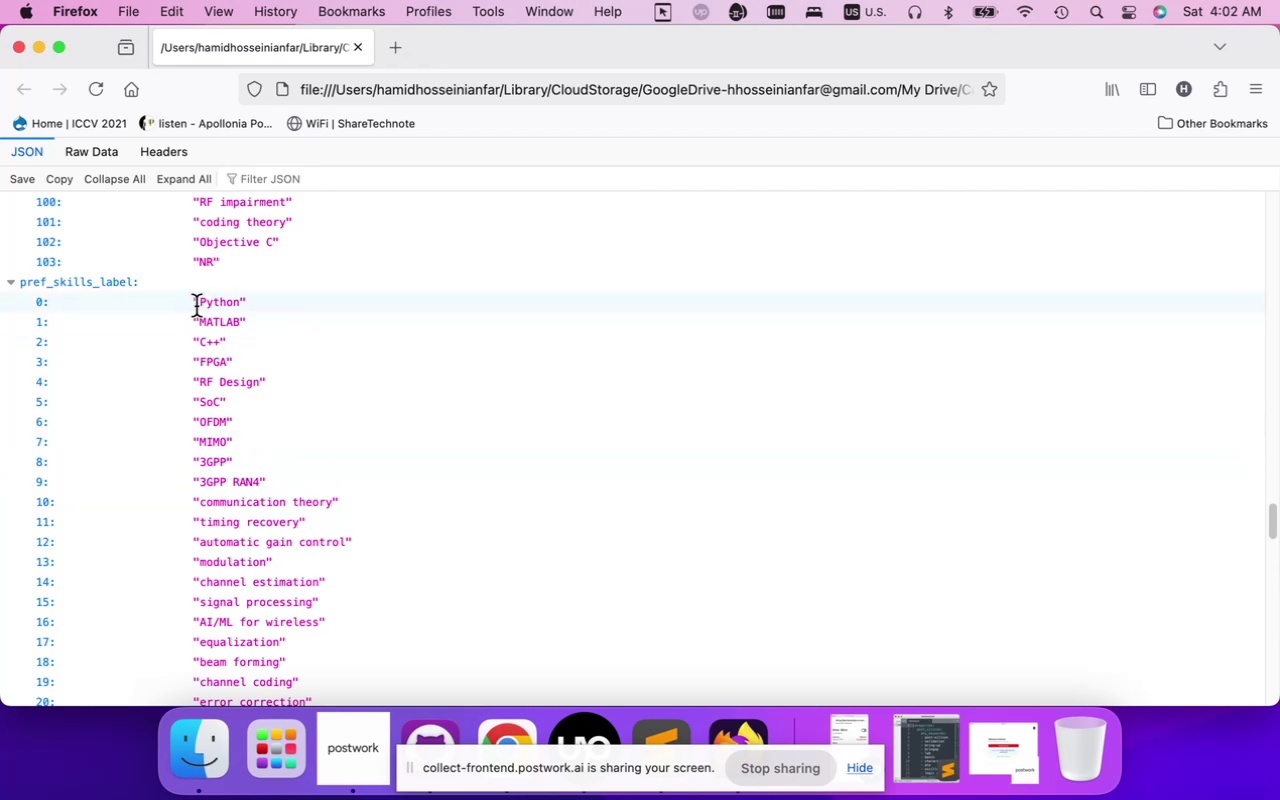 
wait(6.83)
 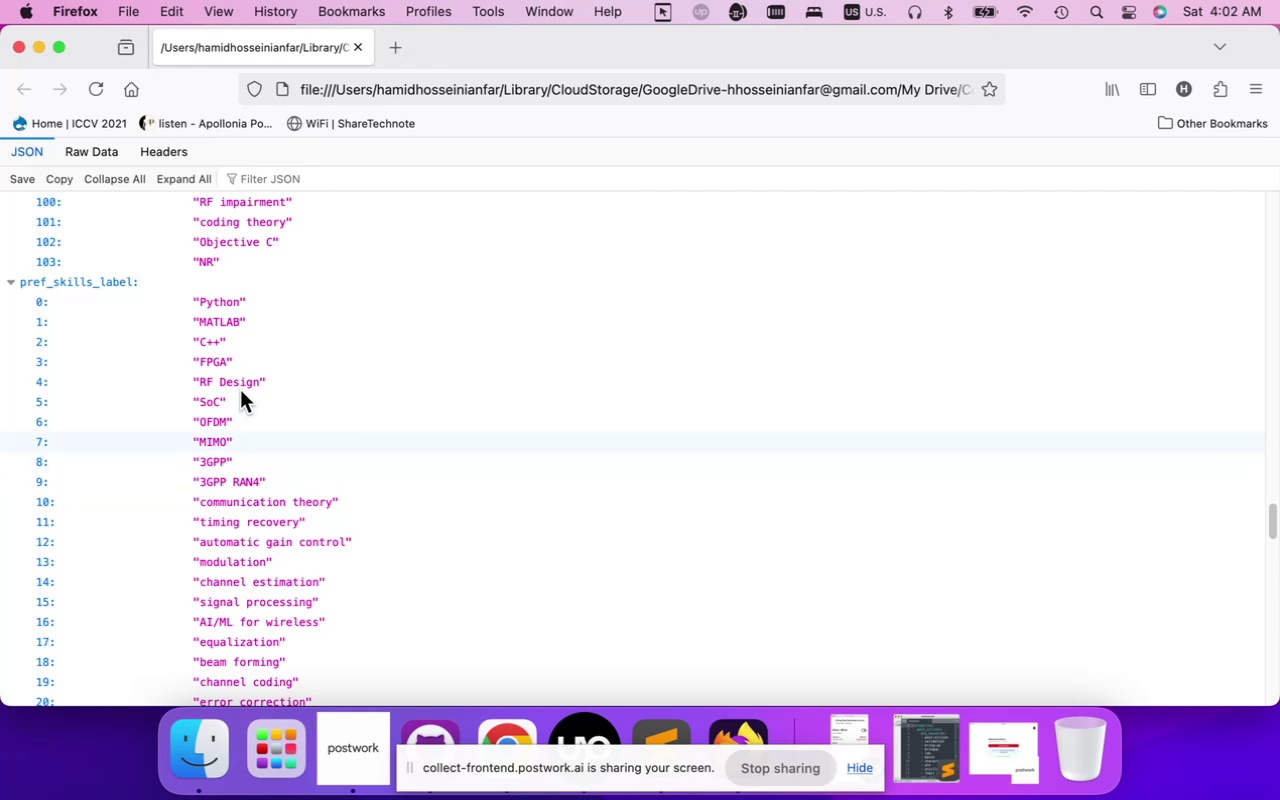 
left_click_drag(start_coordinate=[195, 306], to_coordinate=[319, 536])
 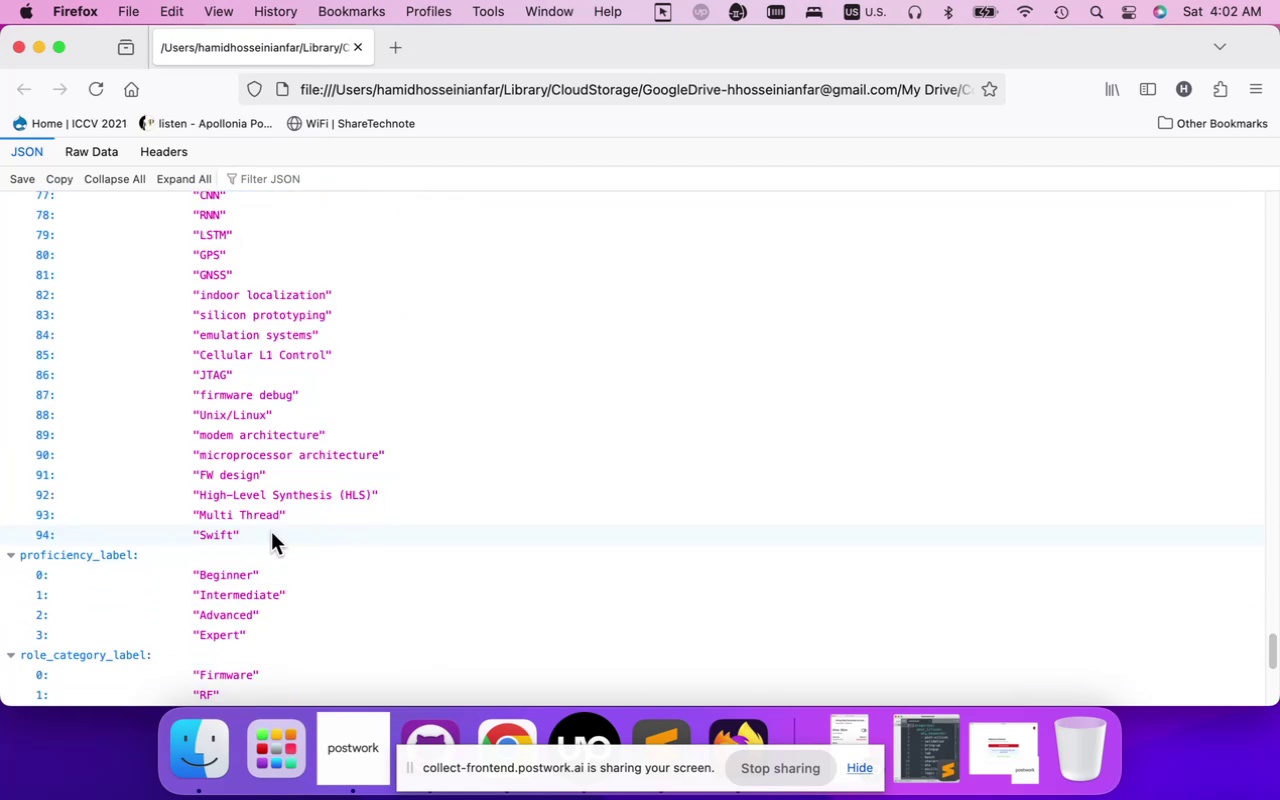 
left_click_drag(start_coordinate=[263, 532], to_coordinate=[30, 305])
 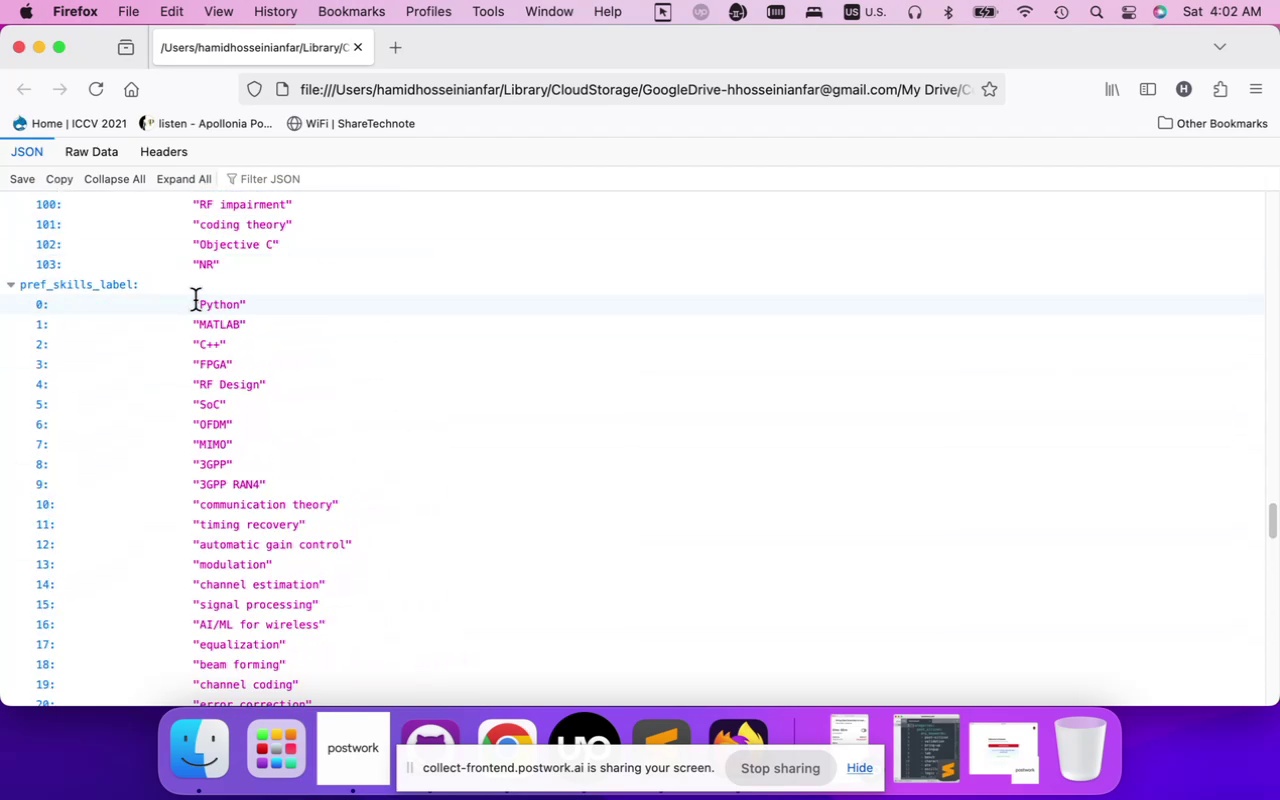 
left_click_drag(start_coordinate=[195, 300], to_coordinate=[321, 628])
 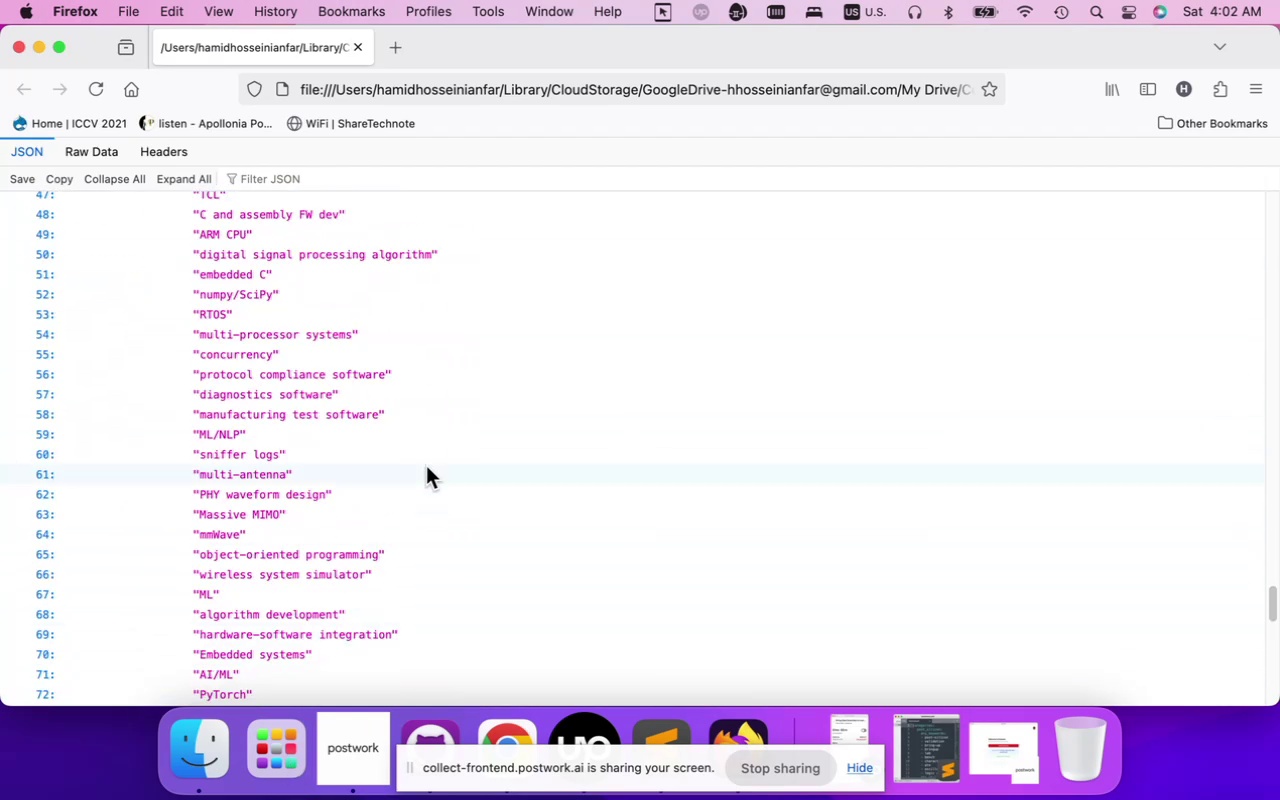 
hold_key(key=CommandLeft, duration=1.96)
 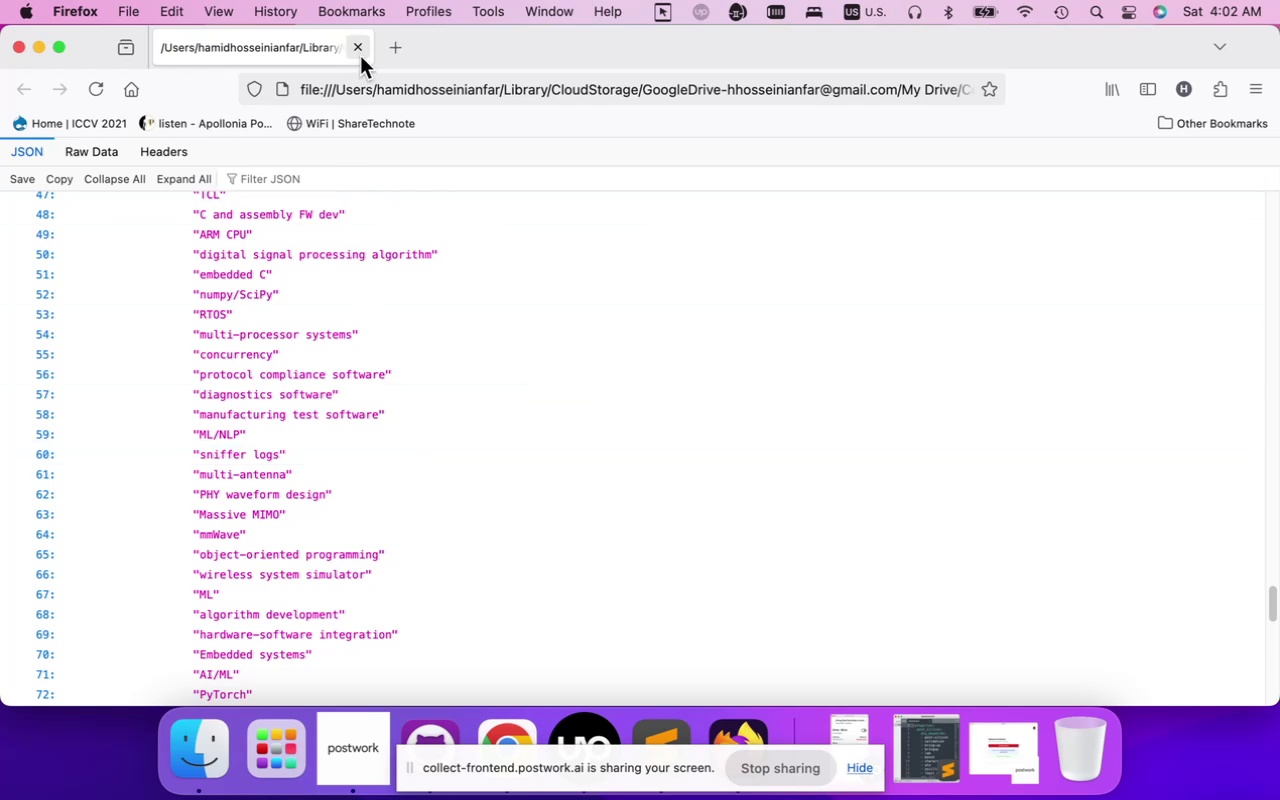 
left_click([359, 51])
 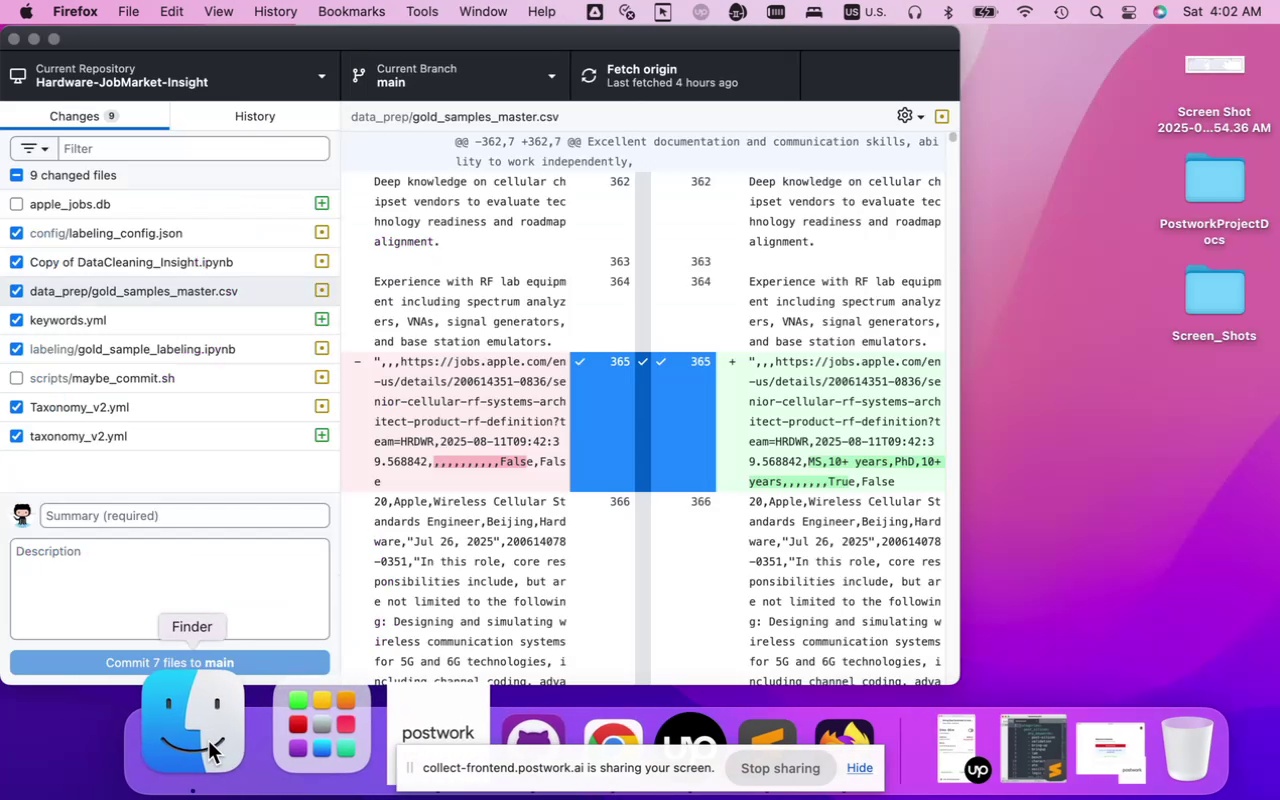 
left_click([204, 743])
 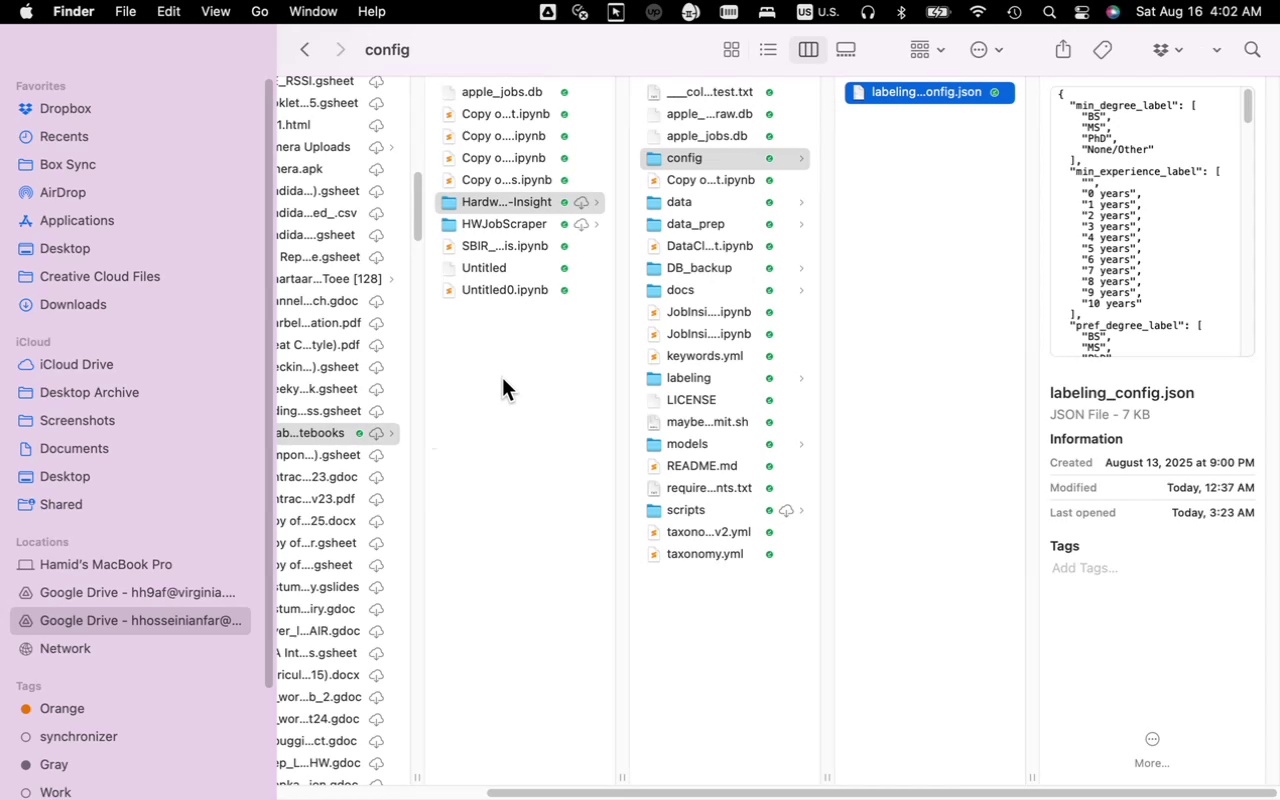 
wait(10.82)
 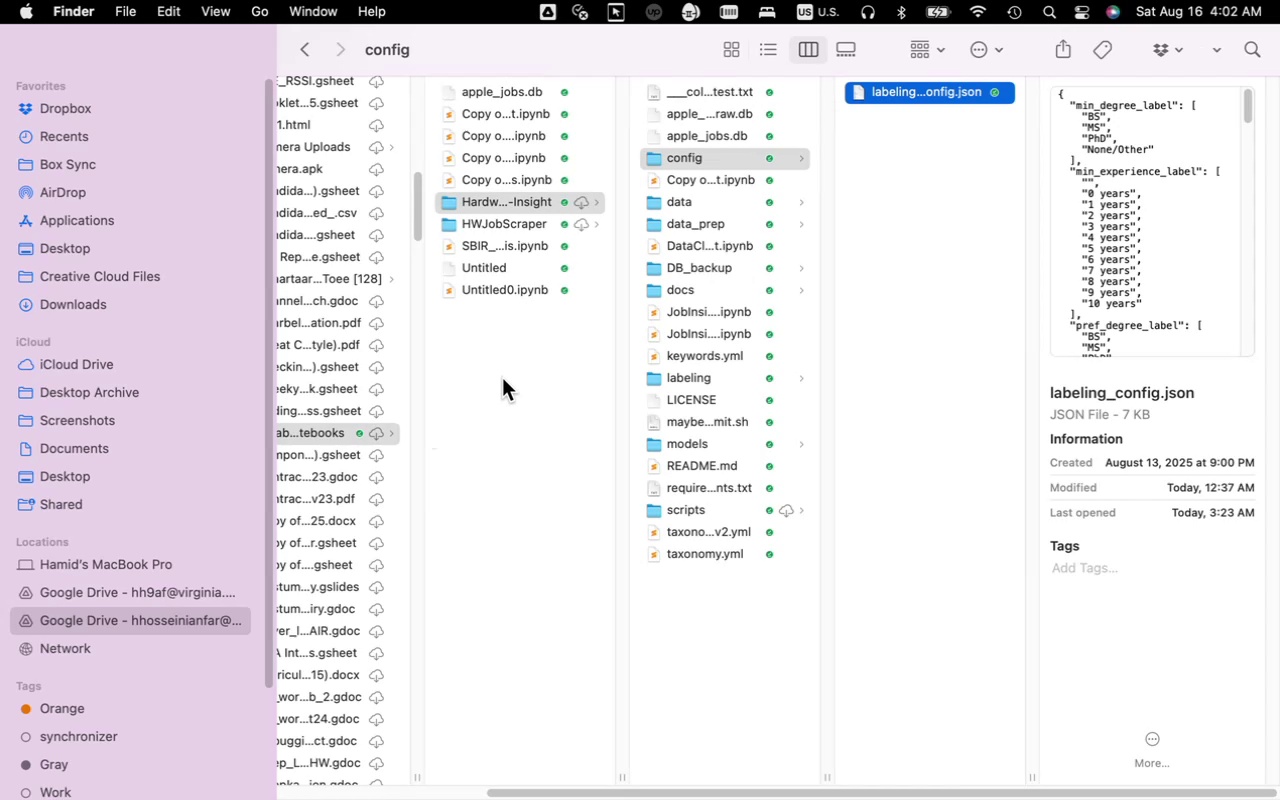 
right_click([906, 99])
 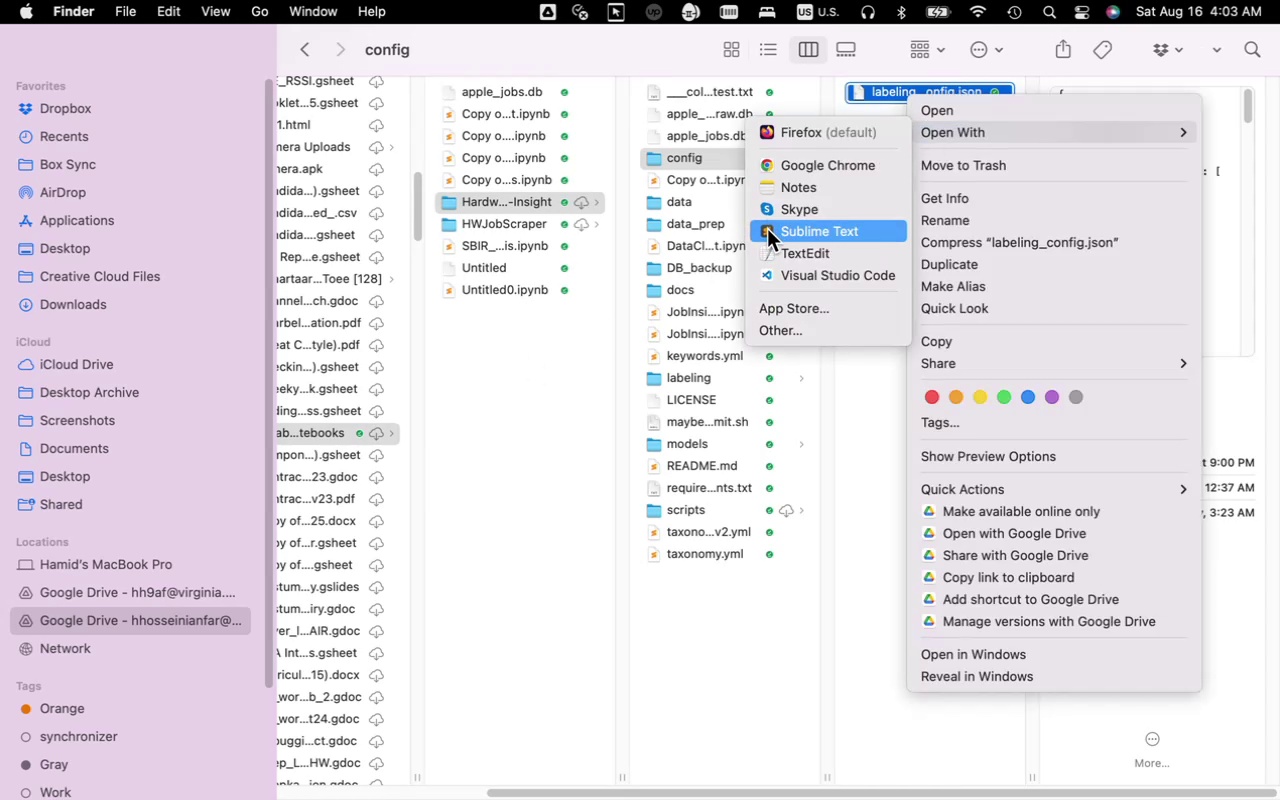 
mouse_move([631, 330])
 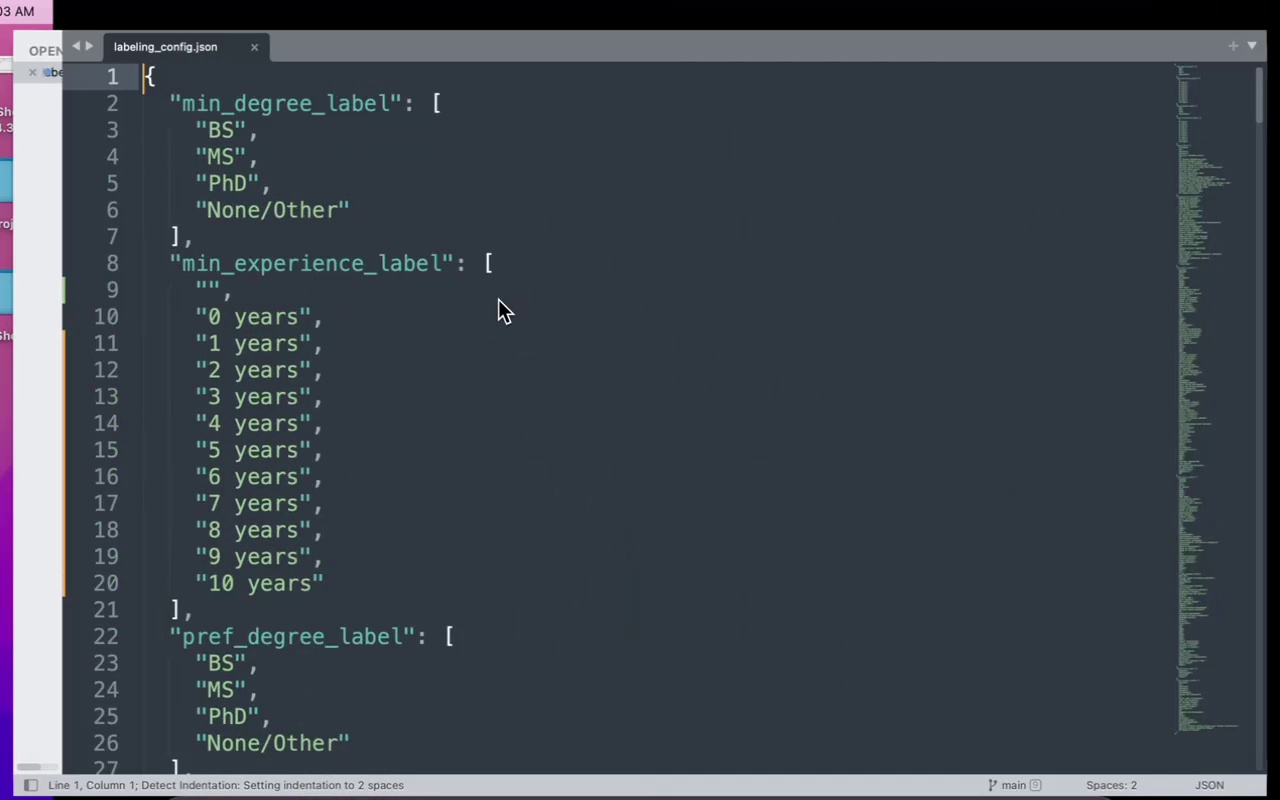 
scroll: coordinate [495, 441], scroll_direction: down, amount: 33.0
 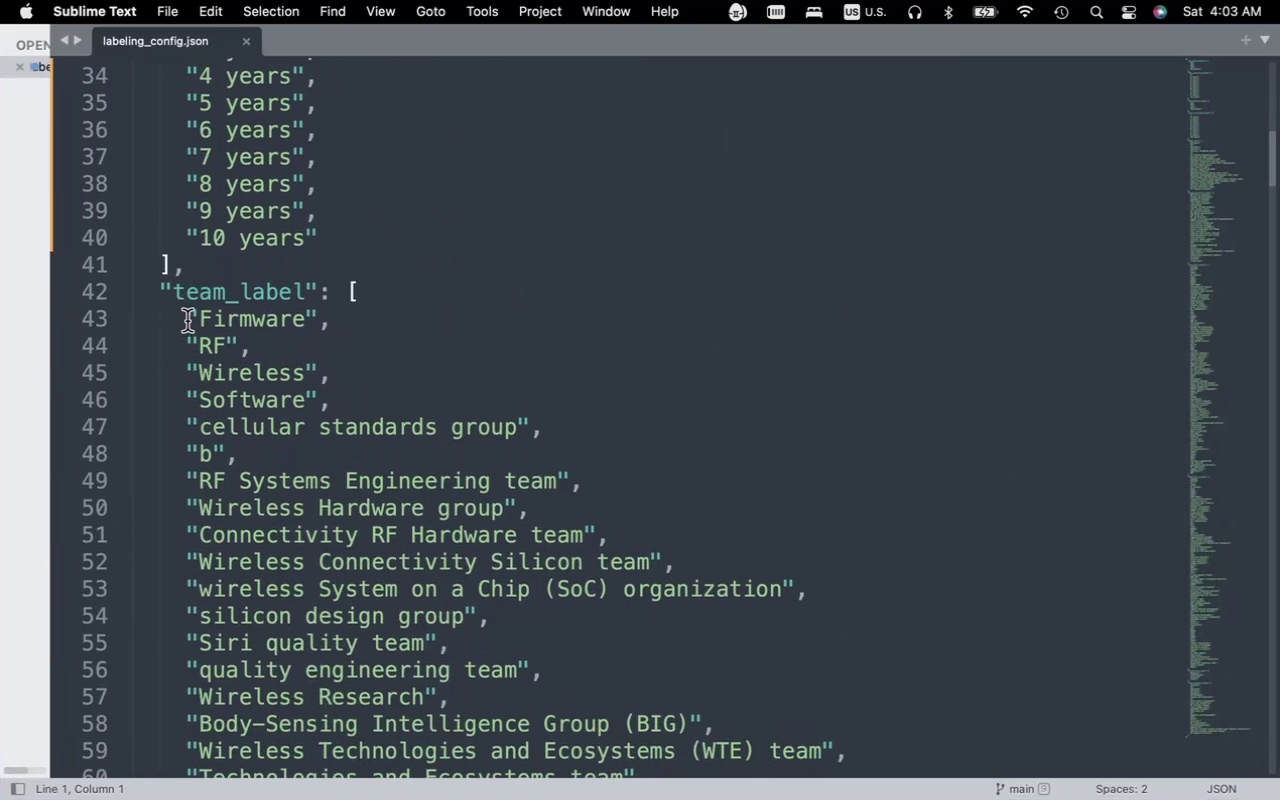 
left_click_drag(start_coordinate=[186, 320], to_coordinate=[281, 690])
 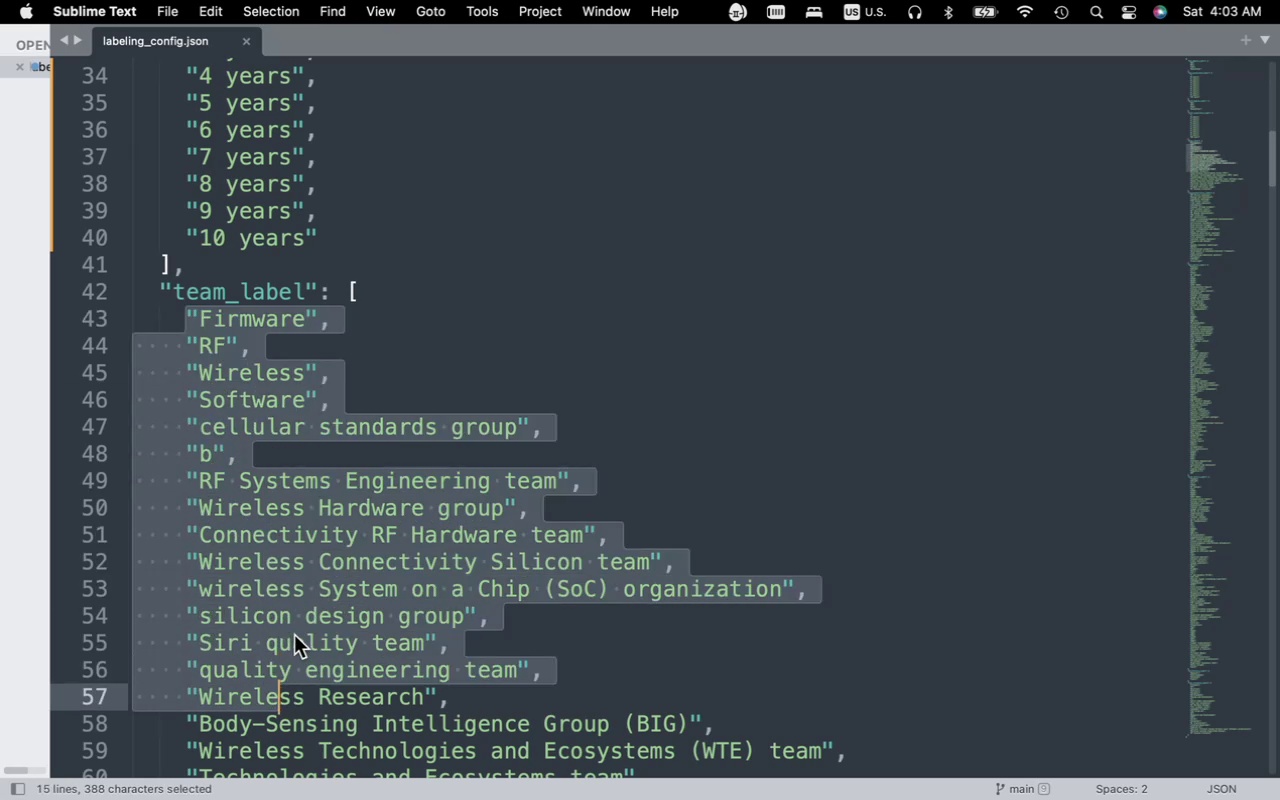 
left_click([294, 634])
 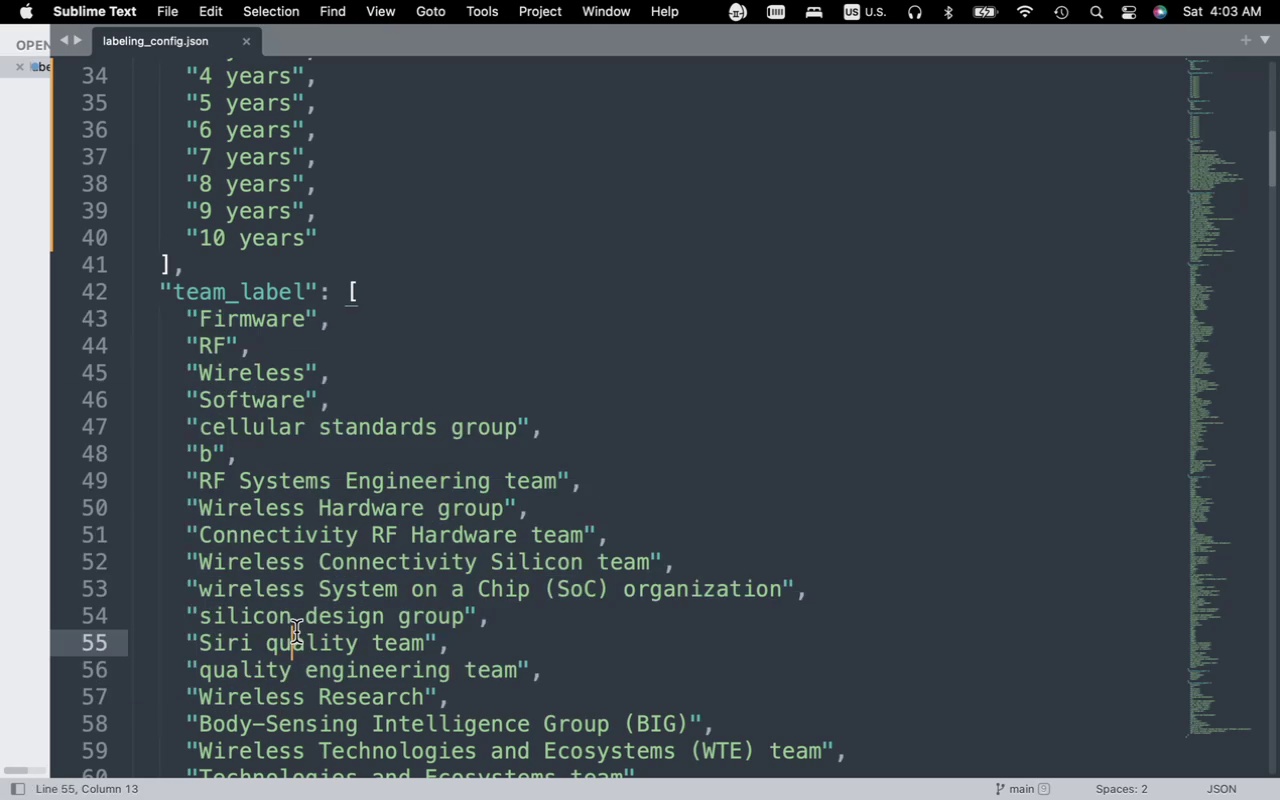 
scroll: coordinate [352, 587], scroll_direction: down, amount: 37.0
 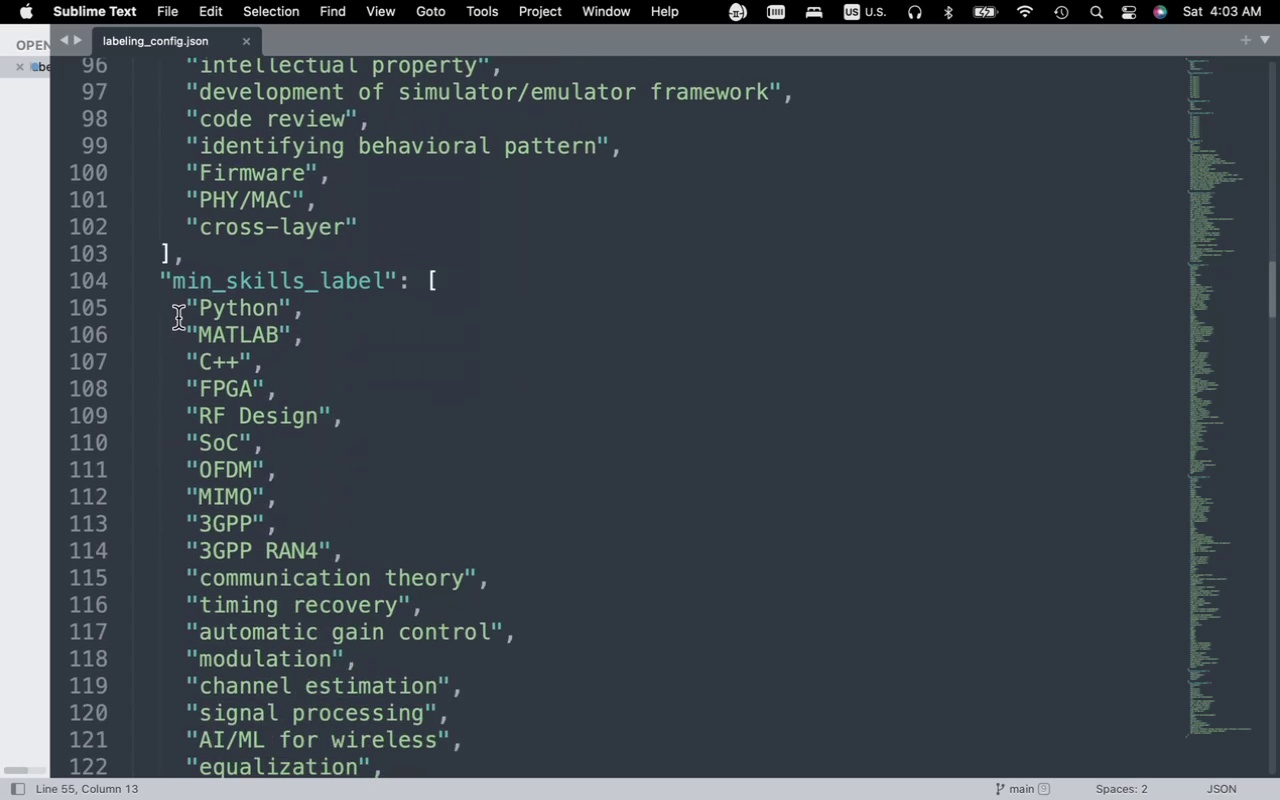 
left_click_drag(start_coordinate=[184, 311], to_coordinate=[344, 237])
 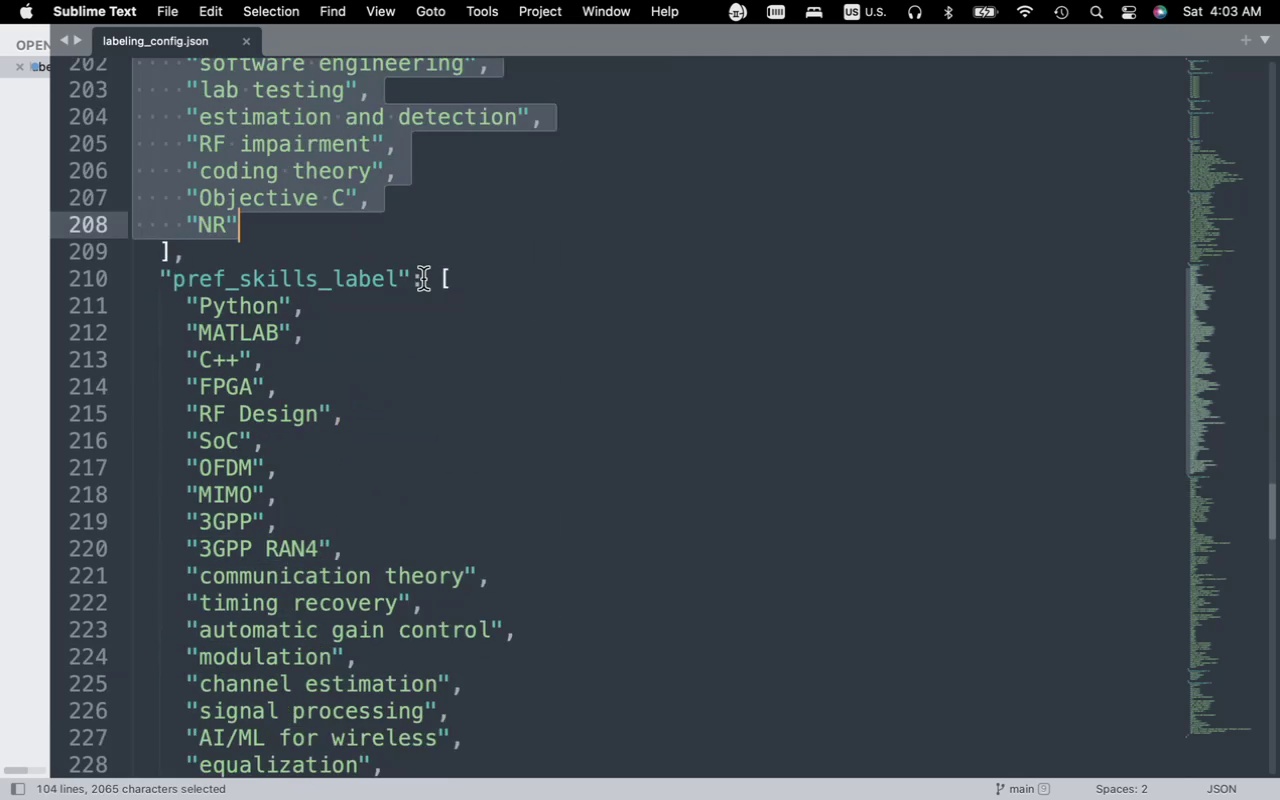 
key(Meta+C)
 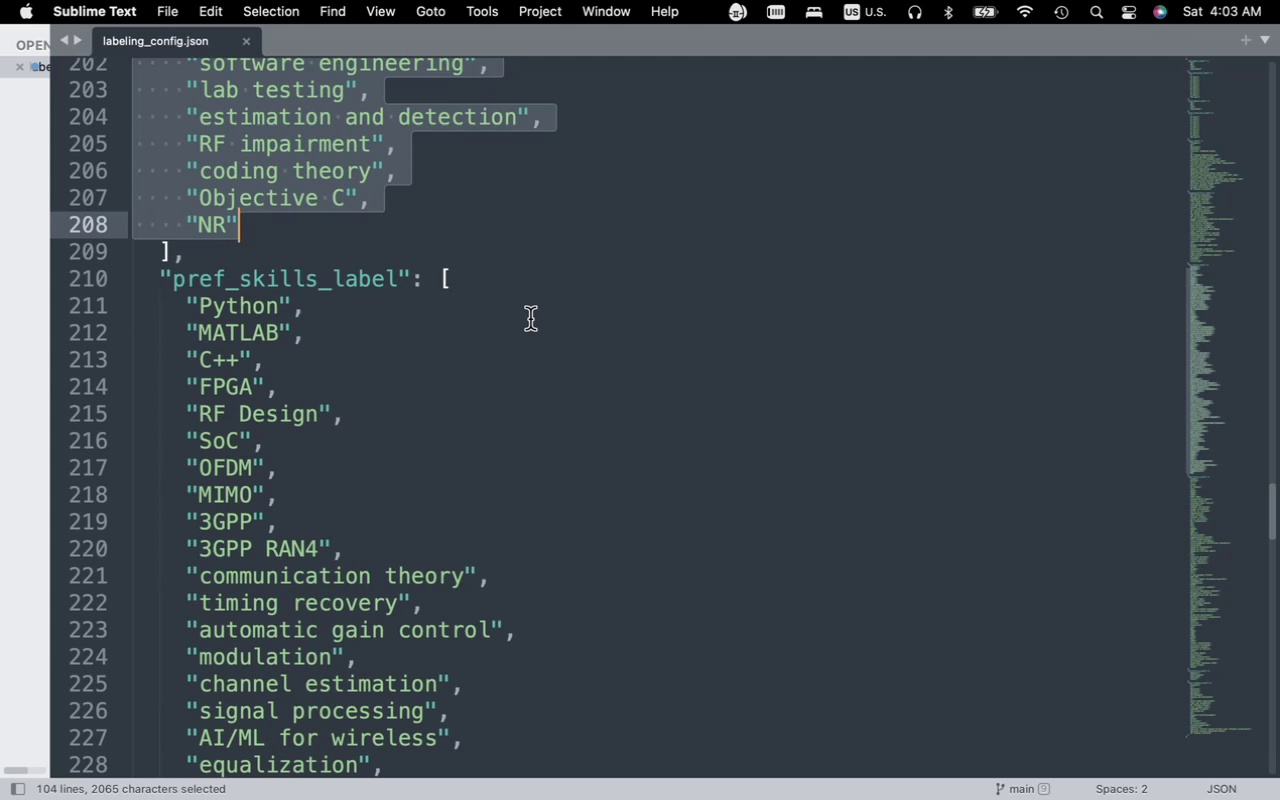 
wait(19.59)
 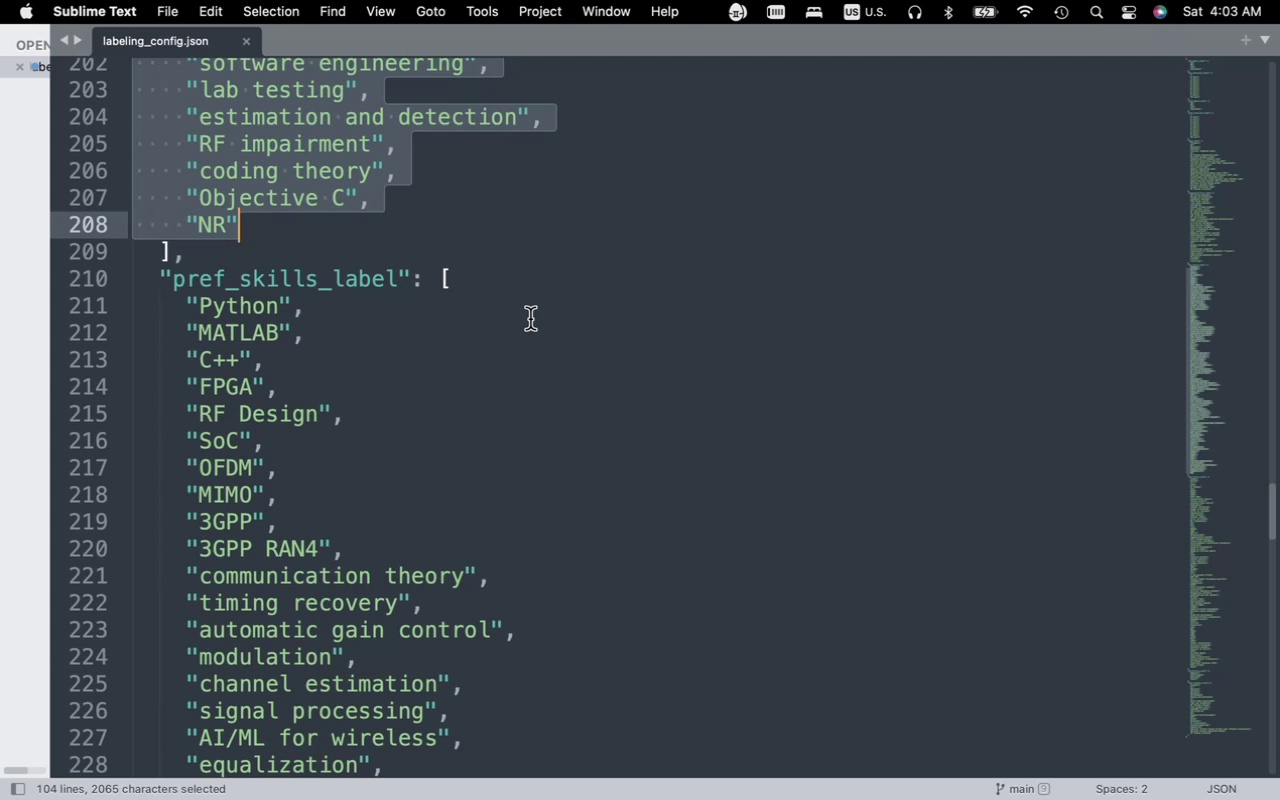 
key(Meta+C)
 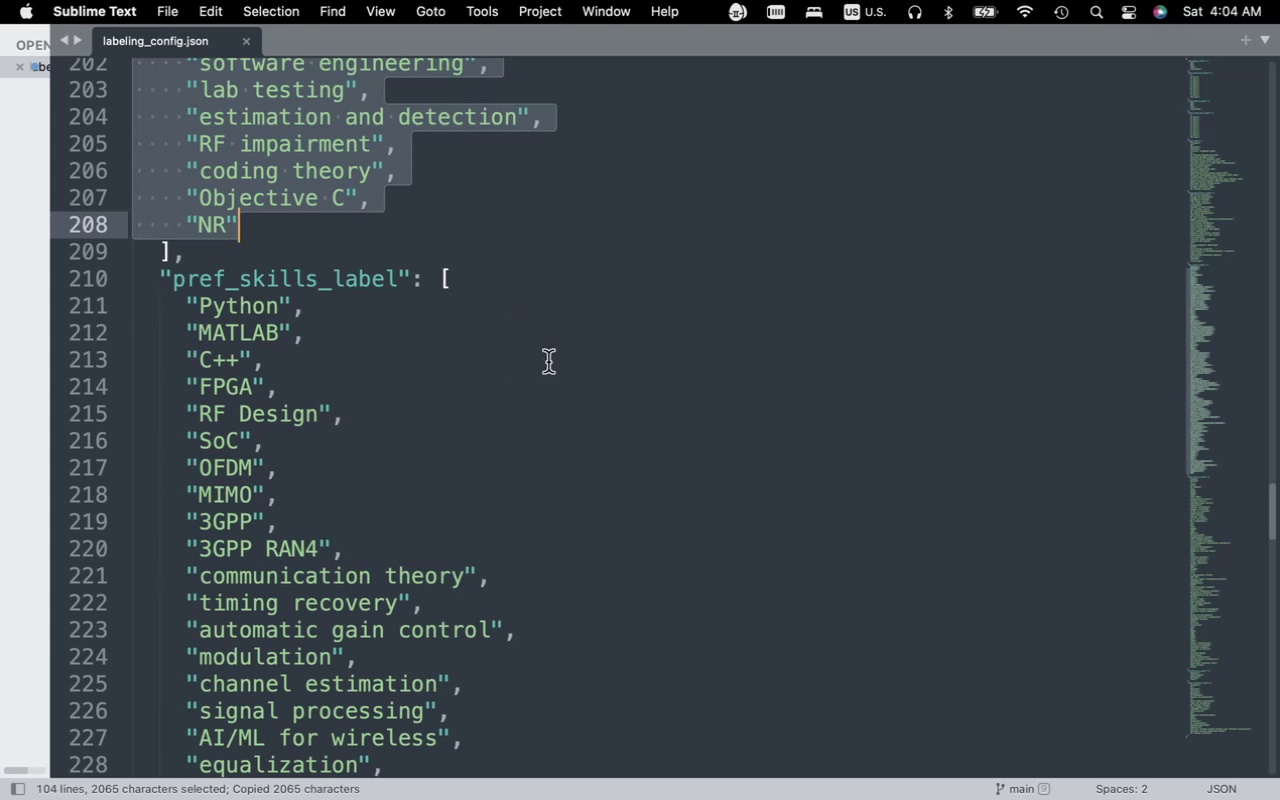 
key(Fn)
 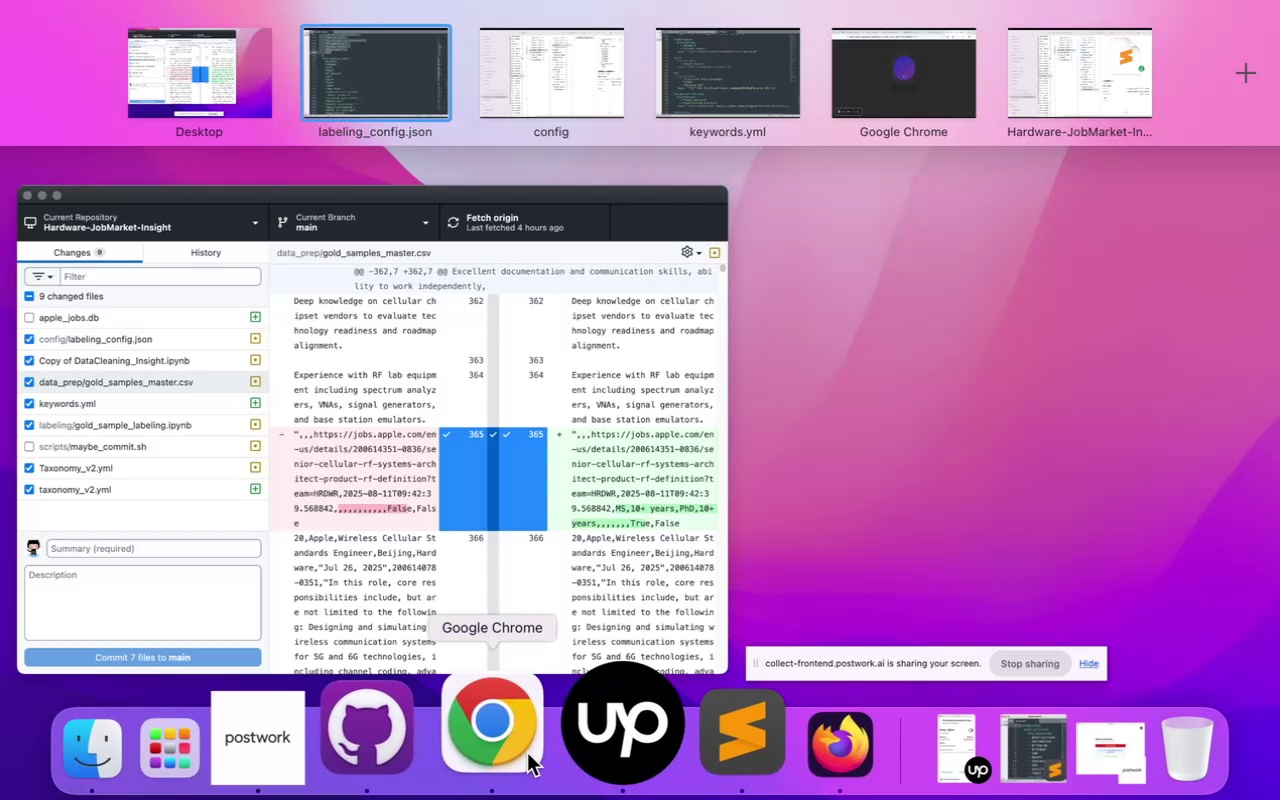 
left_click([513, 744])
 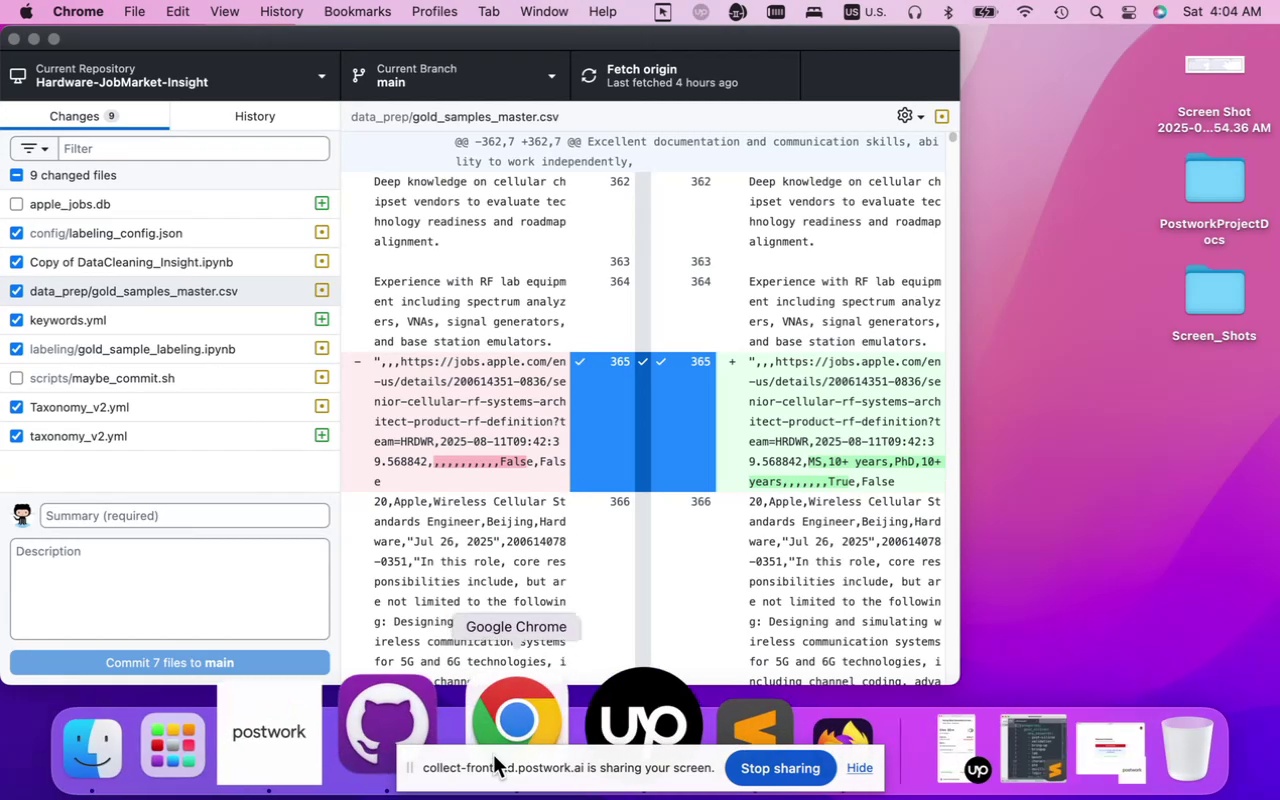 
left_click([508, 720])
 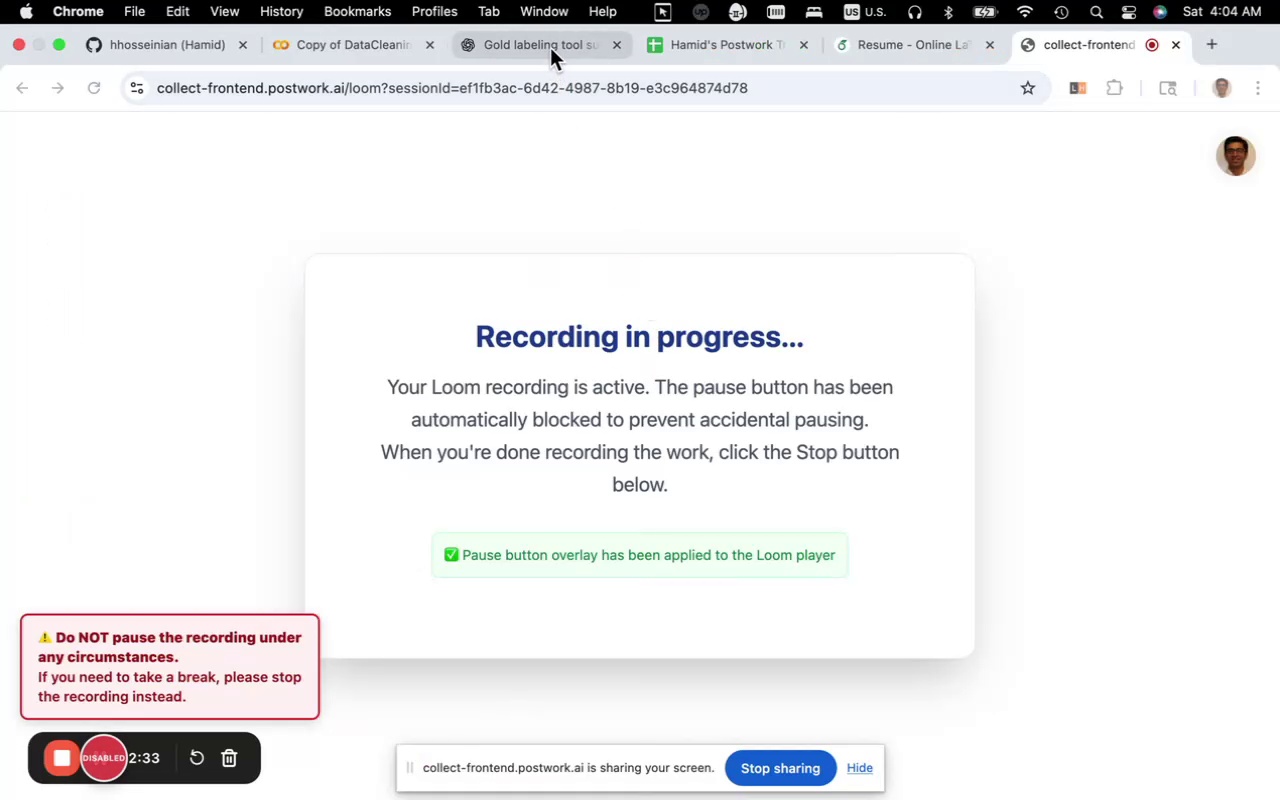 
left_click([550, 48])
 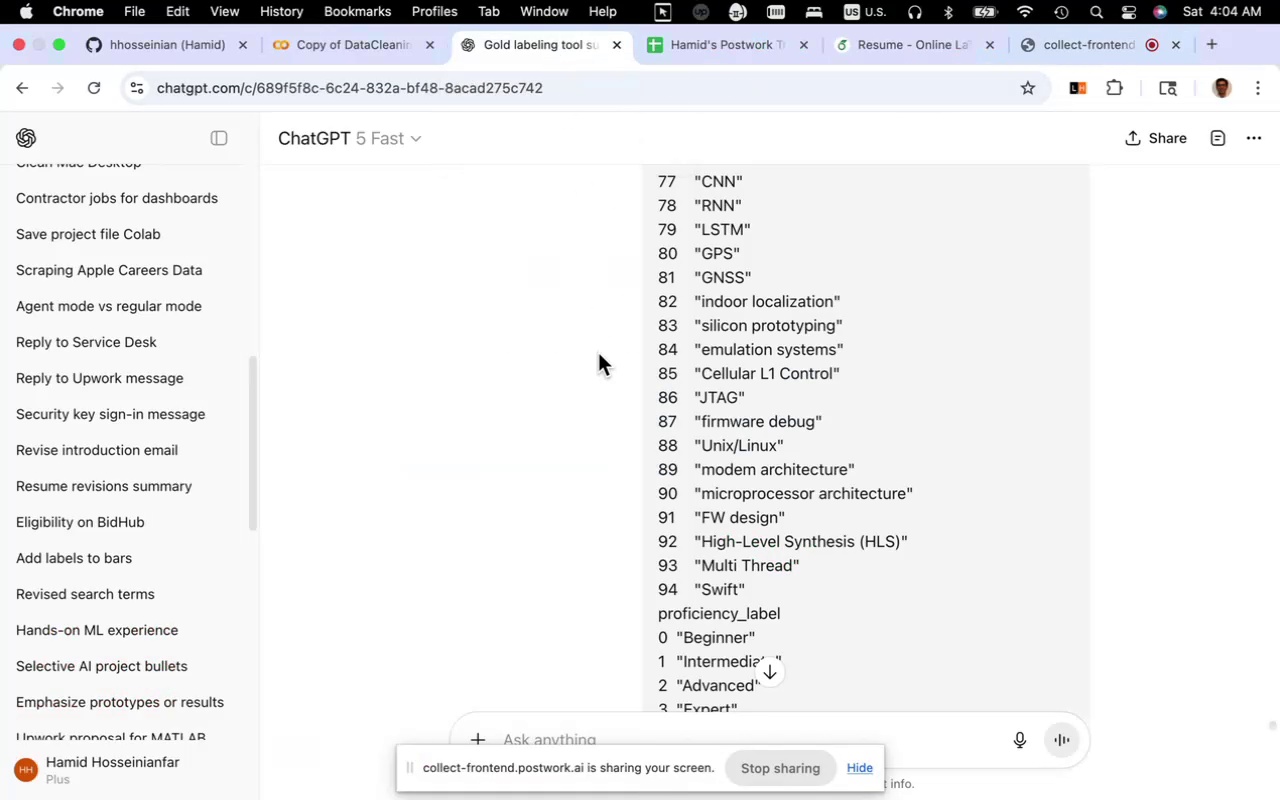 
scroll: coordinate [604, 378], scroll_direction: up, amount: 167.0
 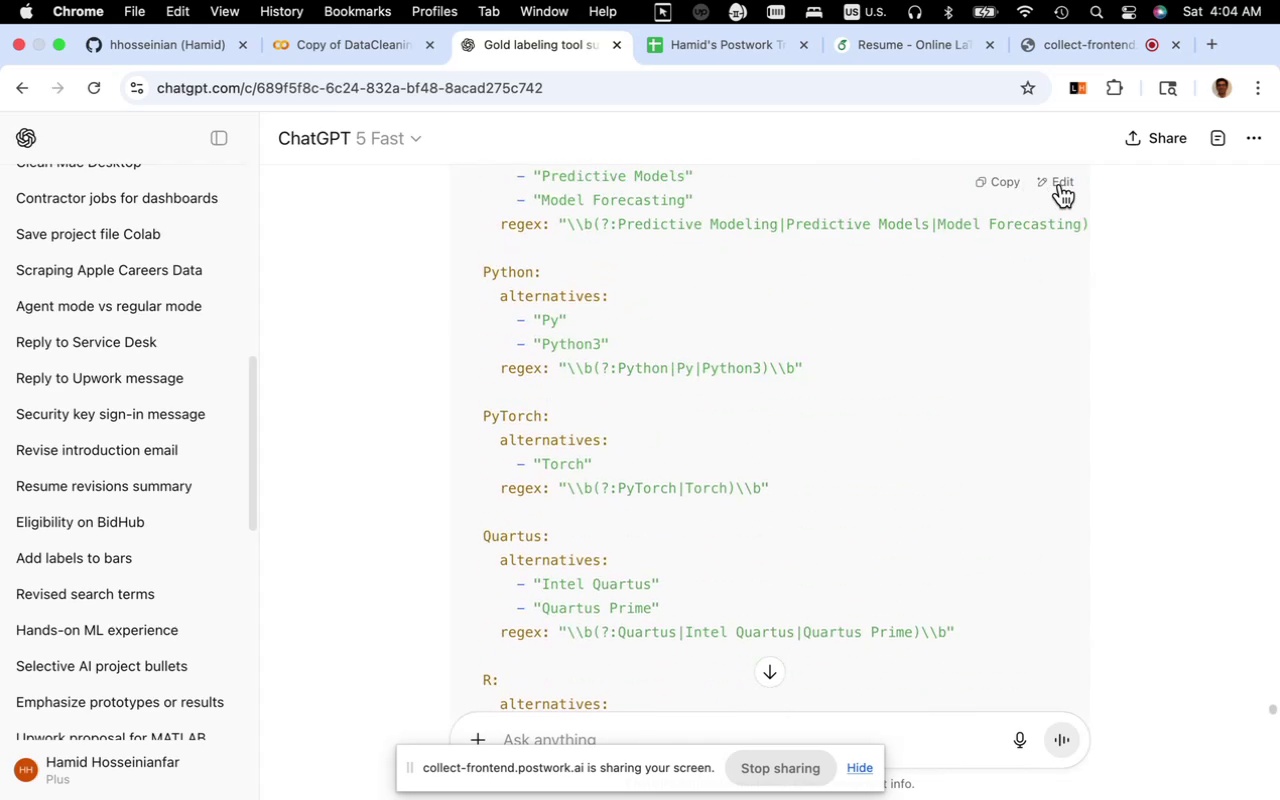 
left_click([1060, 184])
 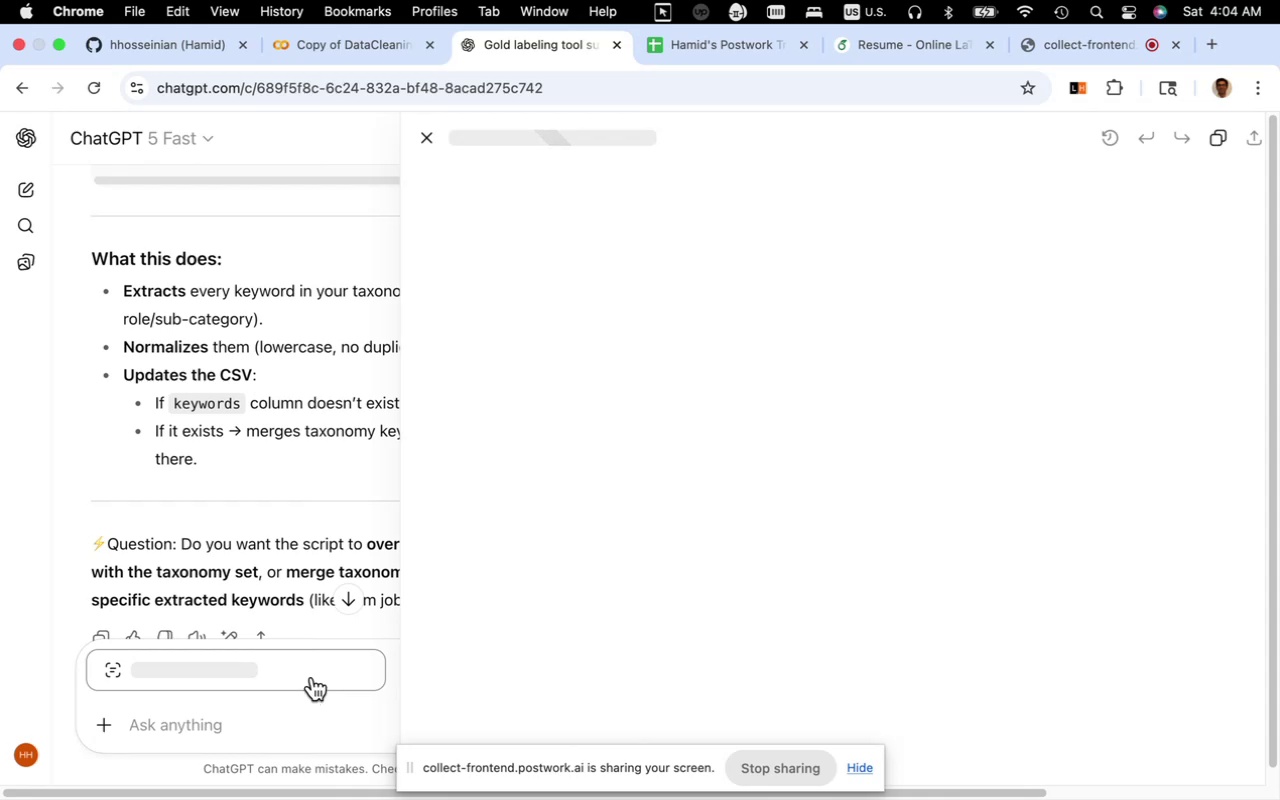 
wait(13.55)
 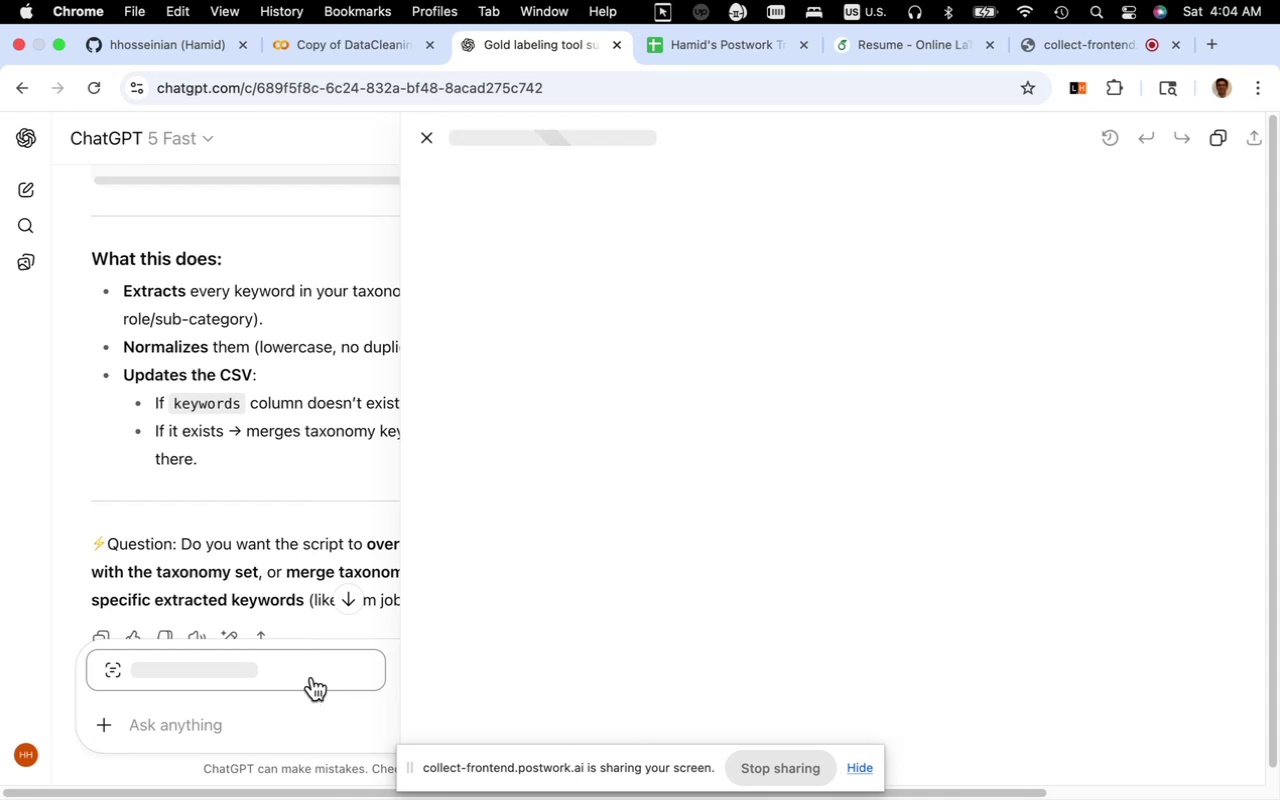 
left_click([269, 676])
 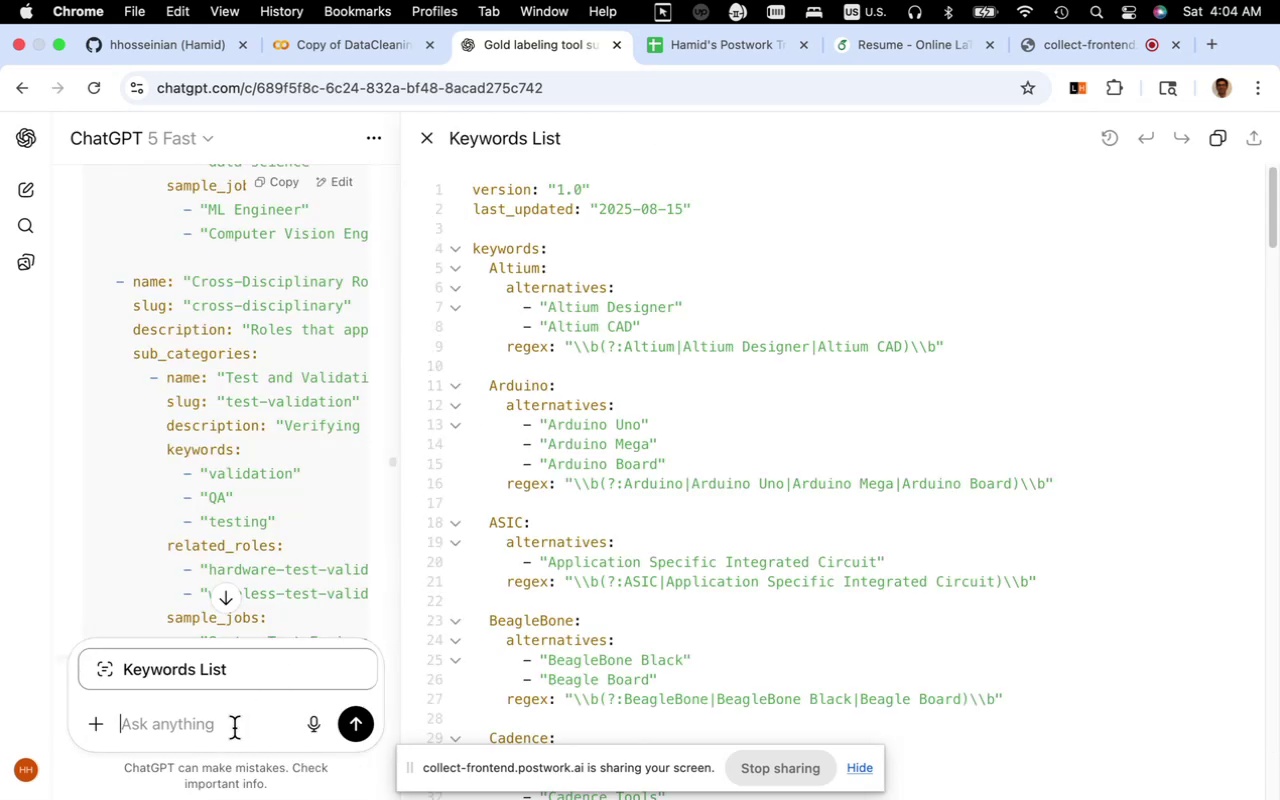 
left_click([234, 729])
 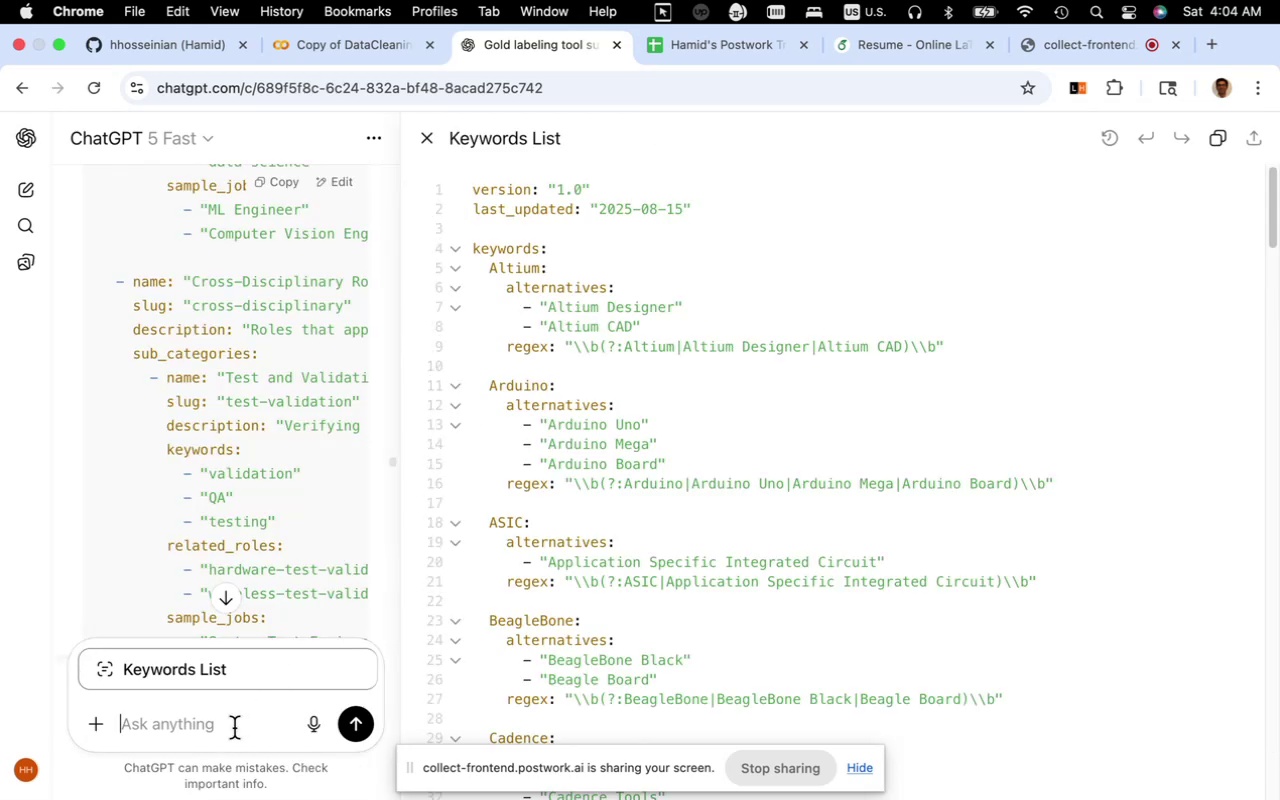 
type(can you complete this file by adding b)
key(Backspace)
type(list of below)
 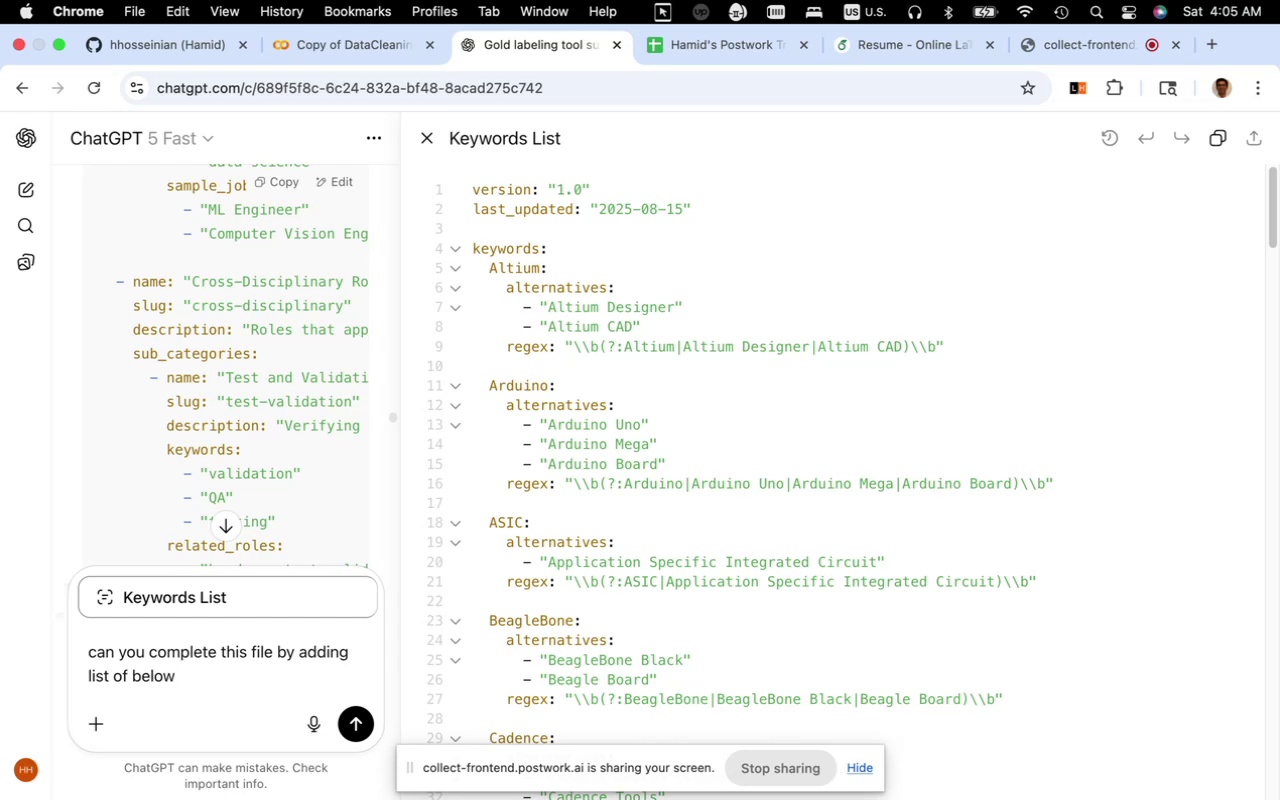 
type( keywords and their alternatives ")
 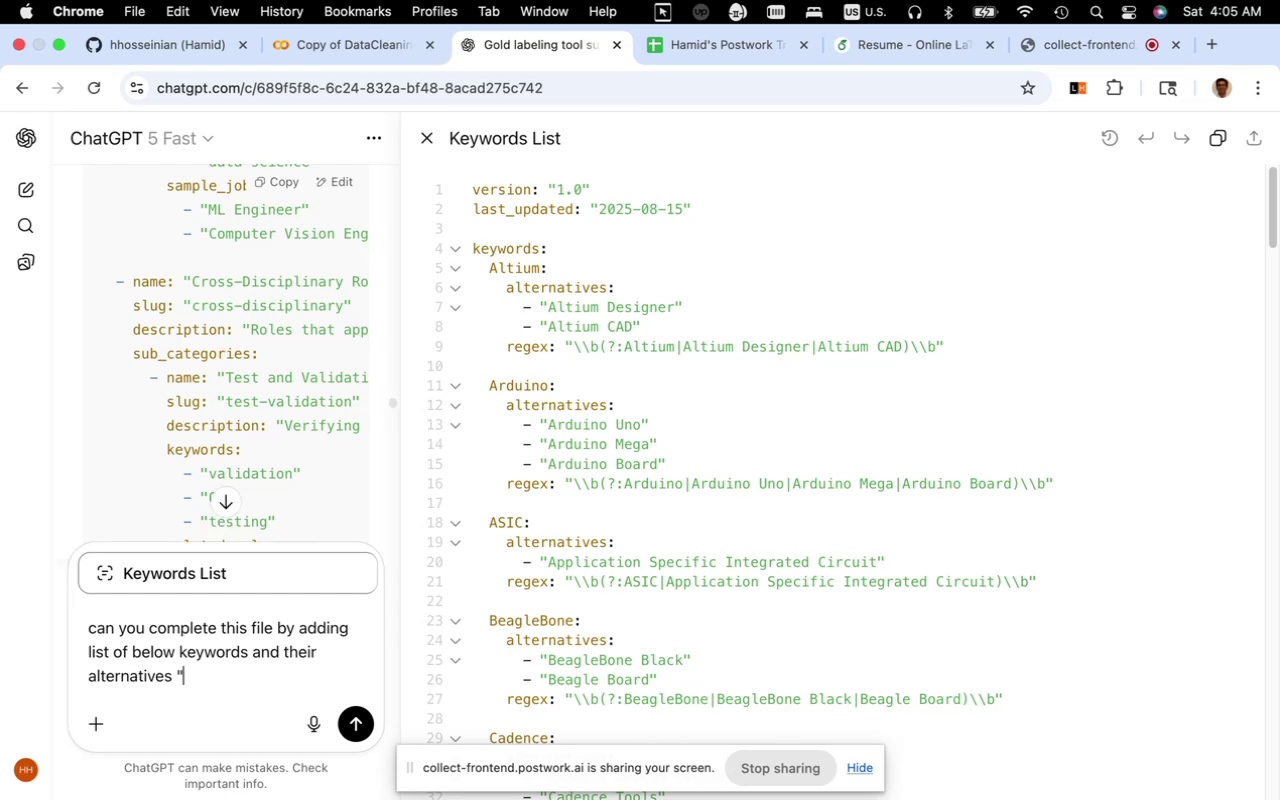 
key(Meta+V)
 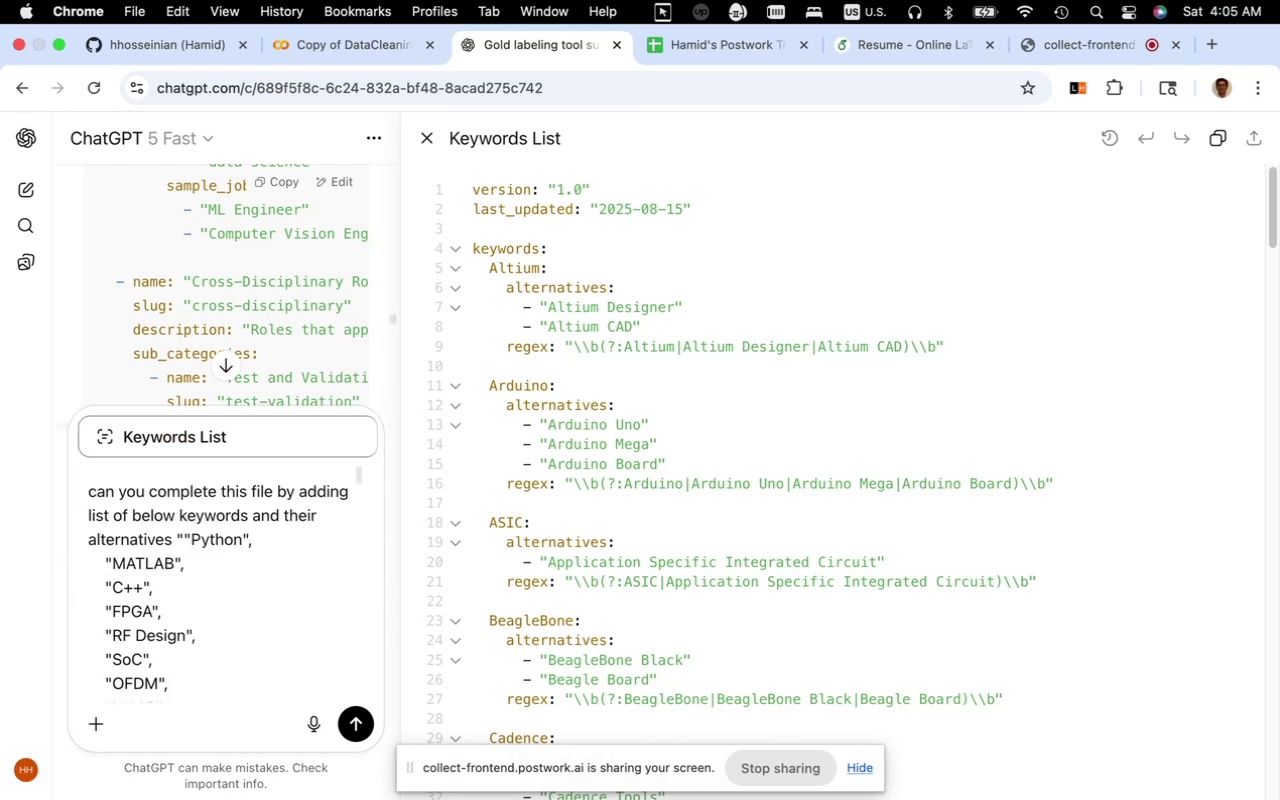 
scroll: coordinate [239, 687], scroll_direction: down, amount: 69.0
 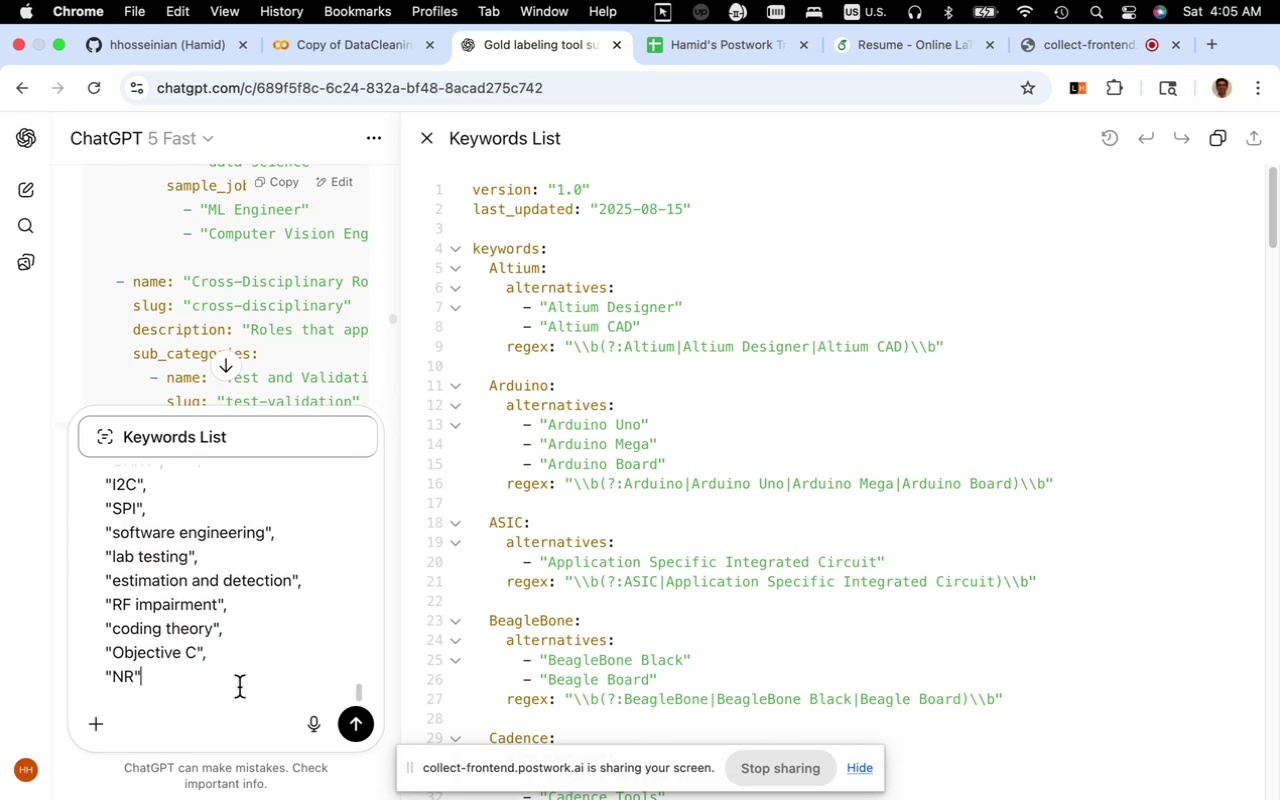 
key(Shift+Quote)
 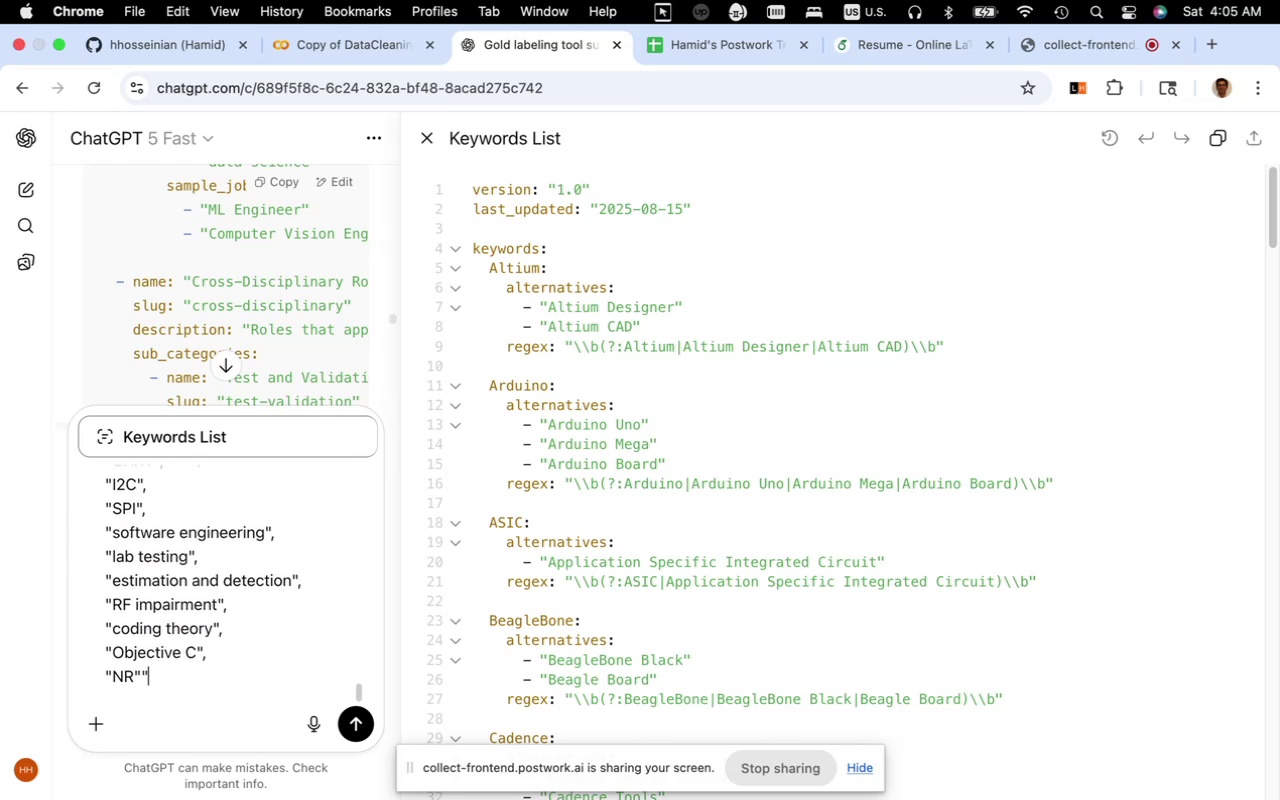 
key(Enter)
 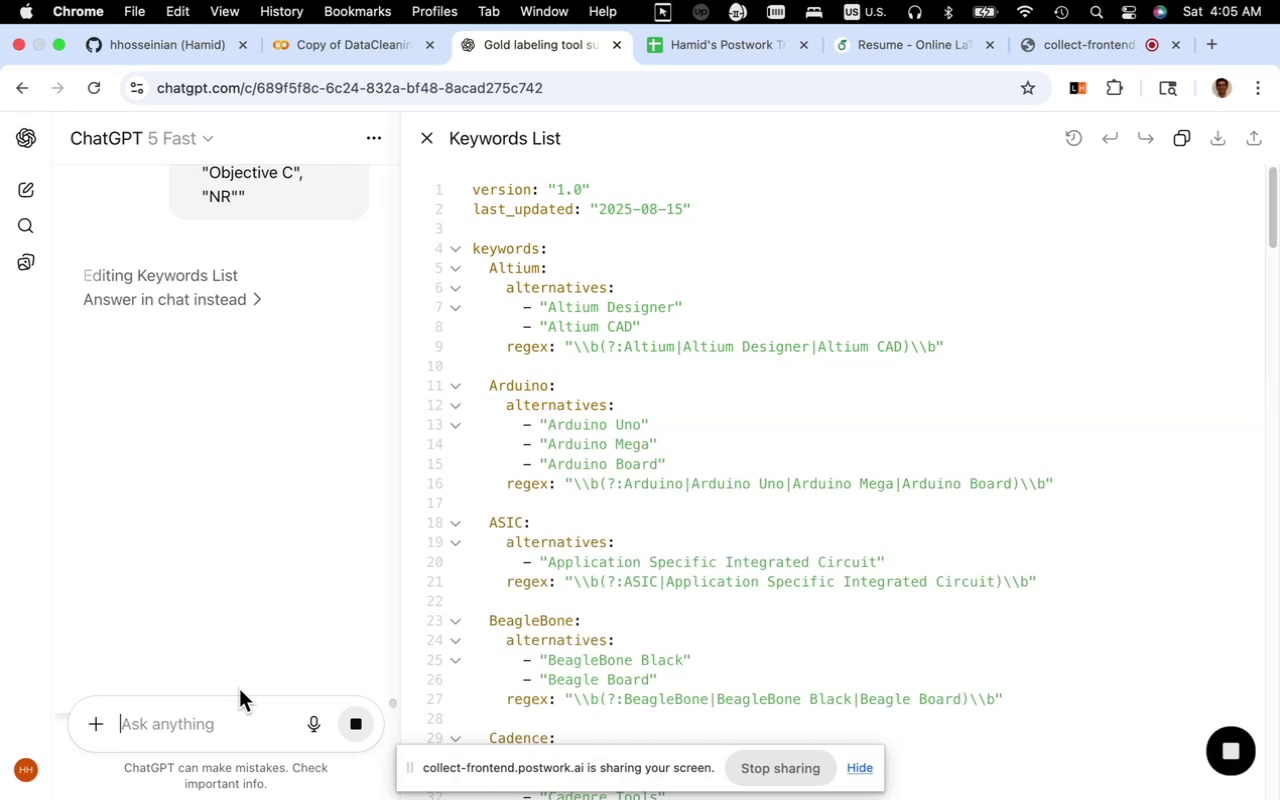 
wait(25.41)
 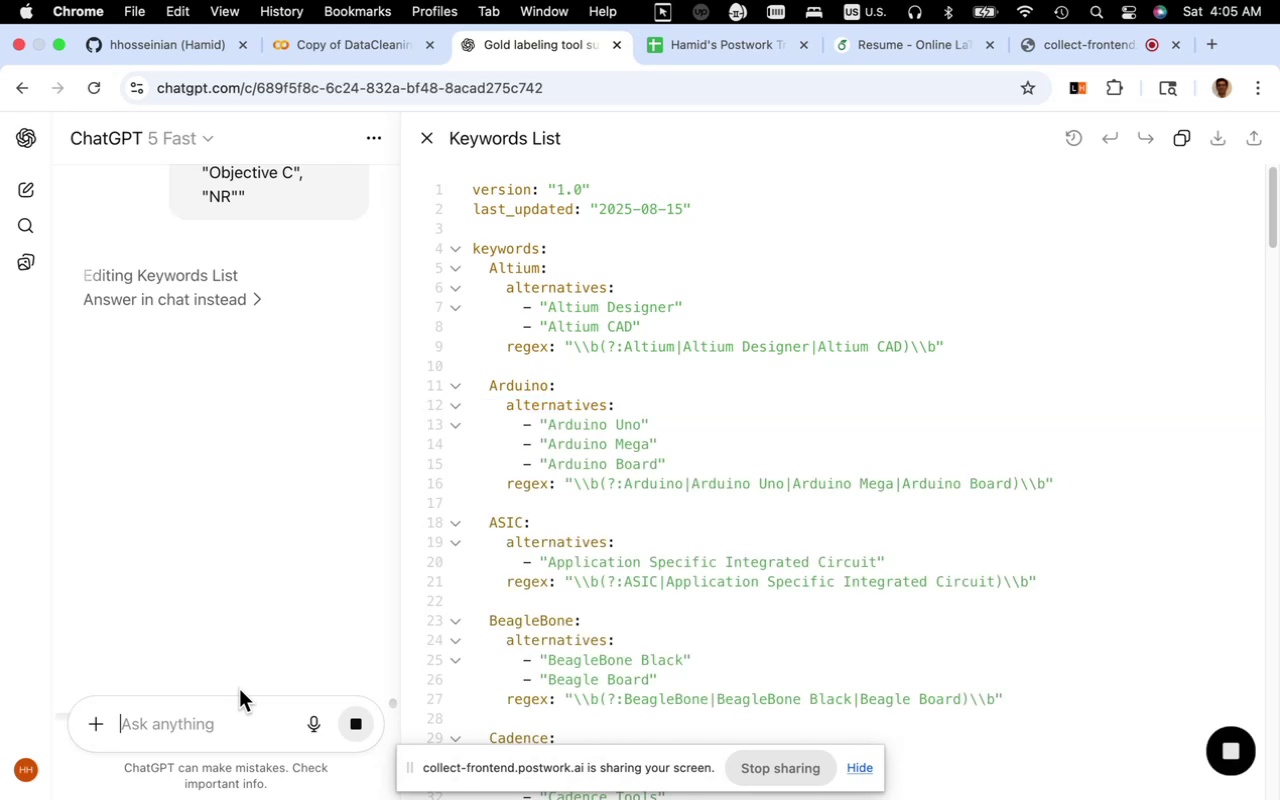 
scroll: coordinate [614, 550], scroll_direction: down, amount: 12.0
 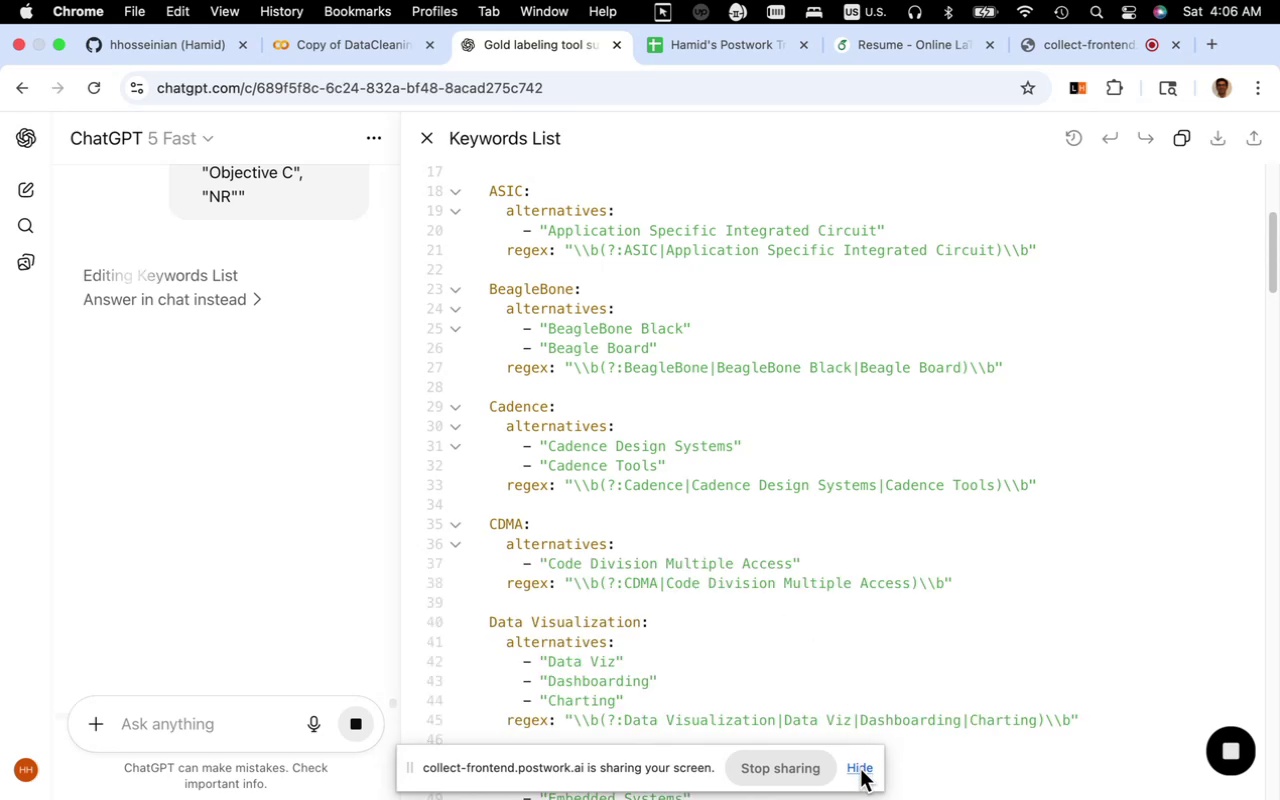 
wait(10.58)
 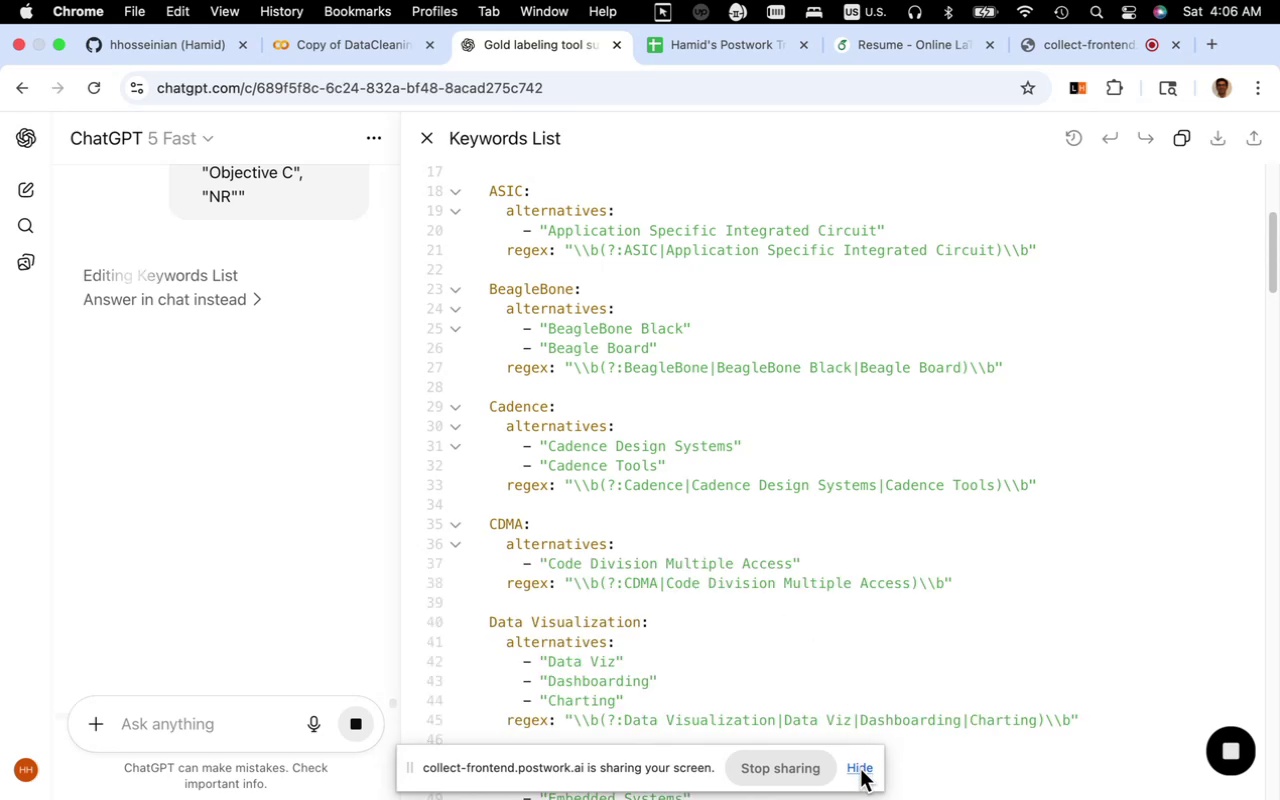 
left_click([863, 767])
 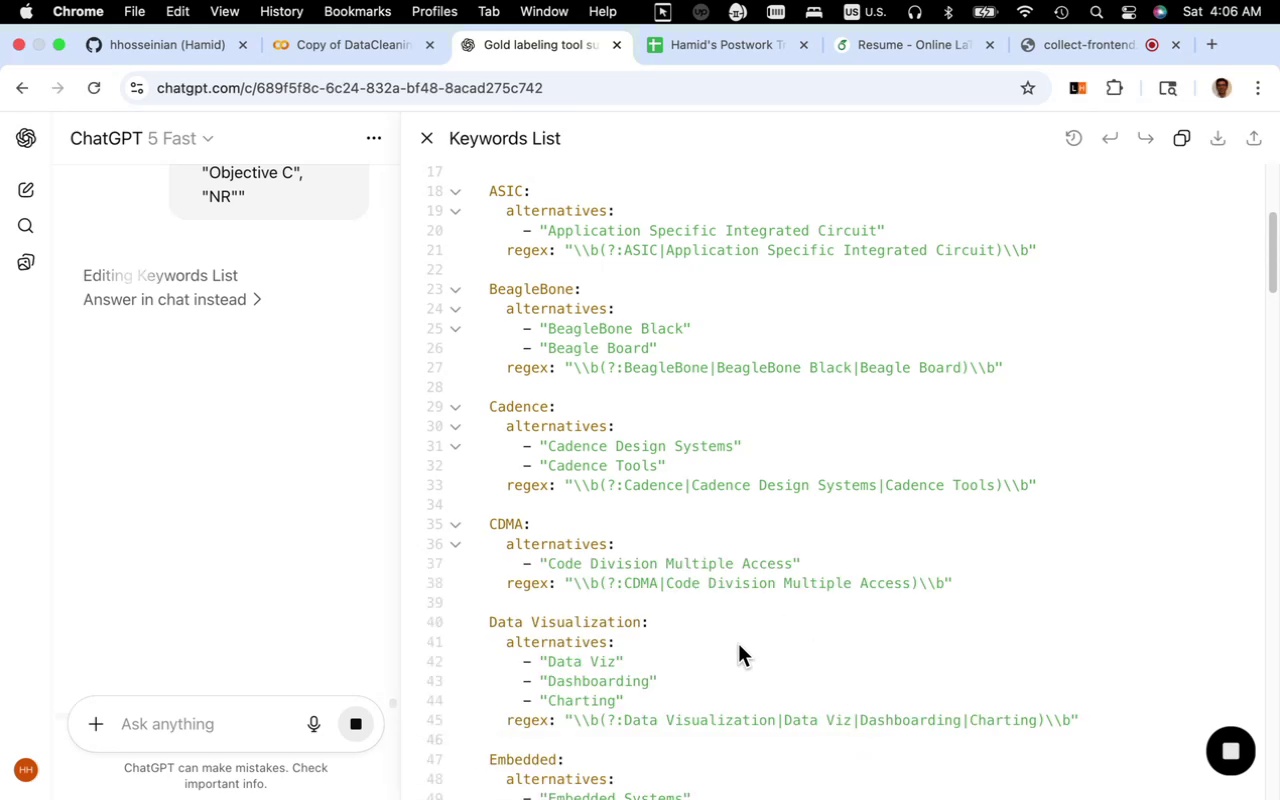 
scroll: coordinate [737, 644], scroll_direction: down, amount: 6.0
 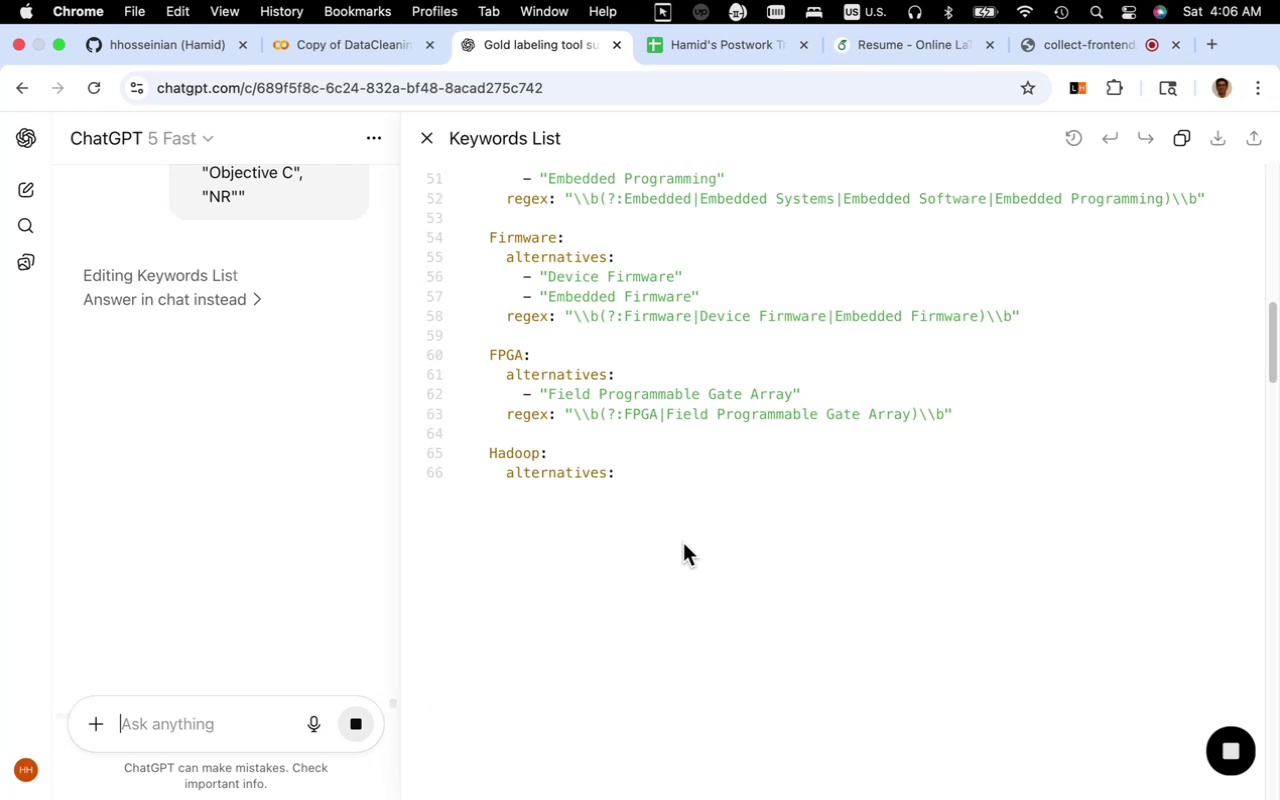 
wait(18.45)
 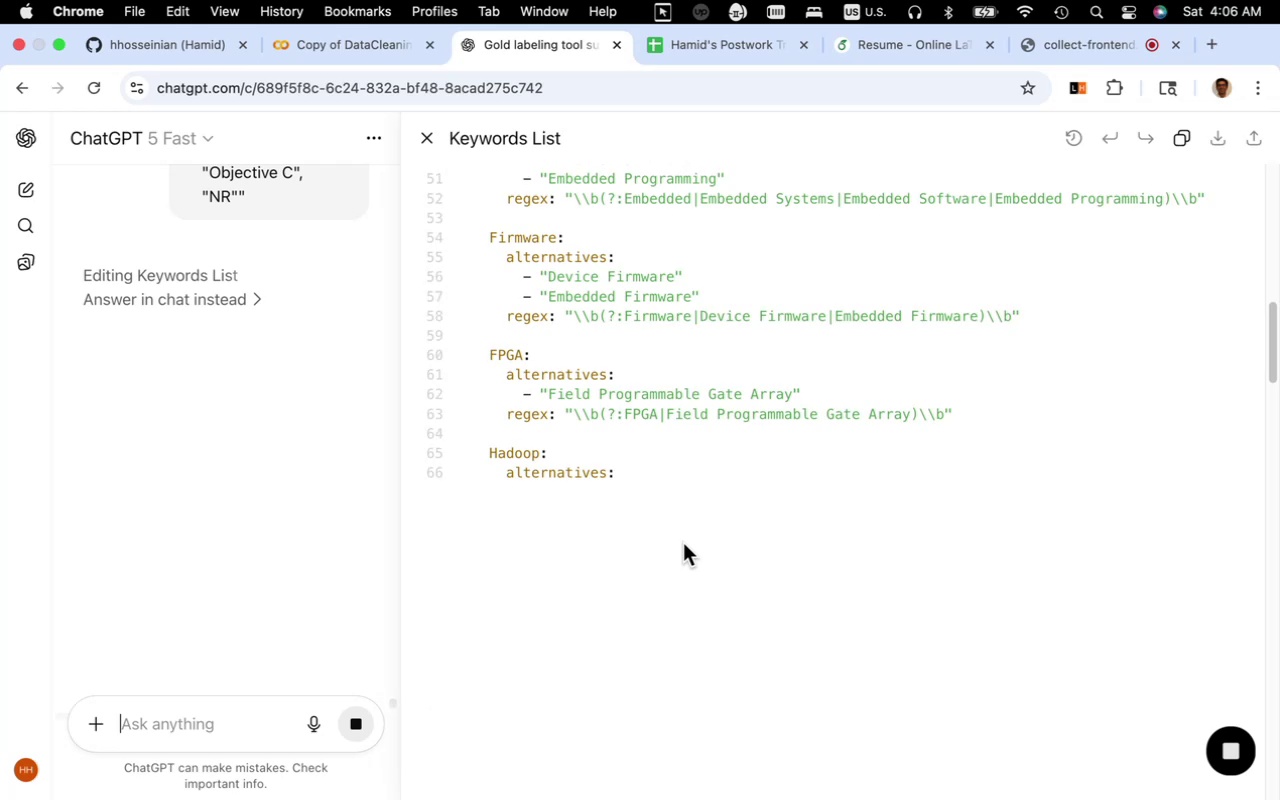 
scroll: coordinate [621, 548], scroll_direction: down, amount: 23.0
 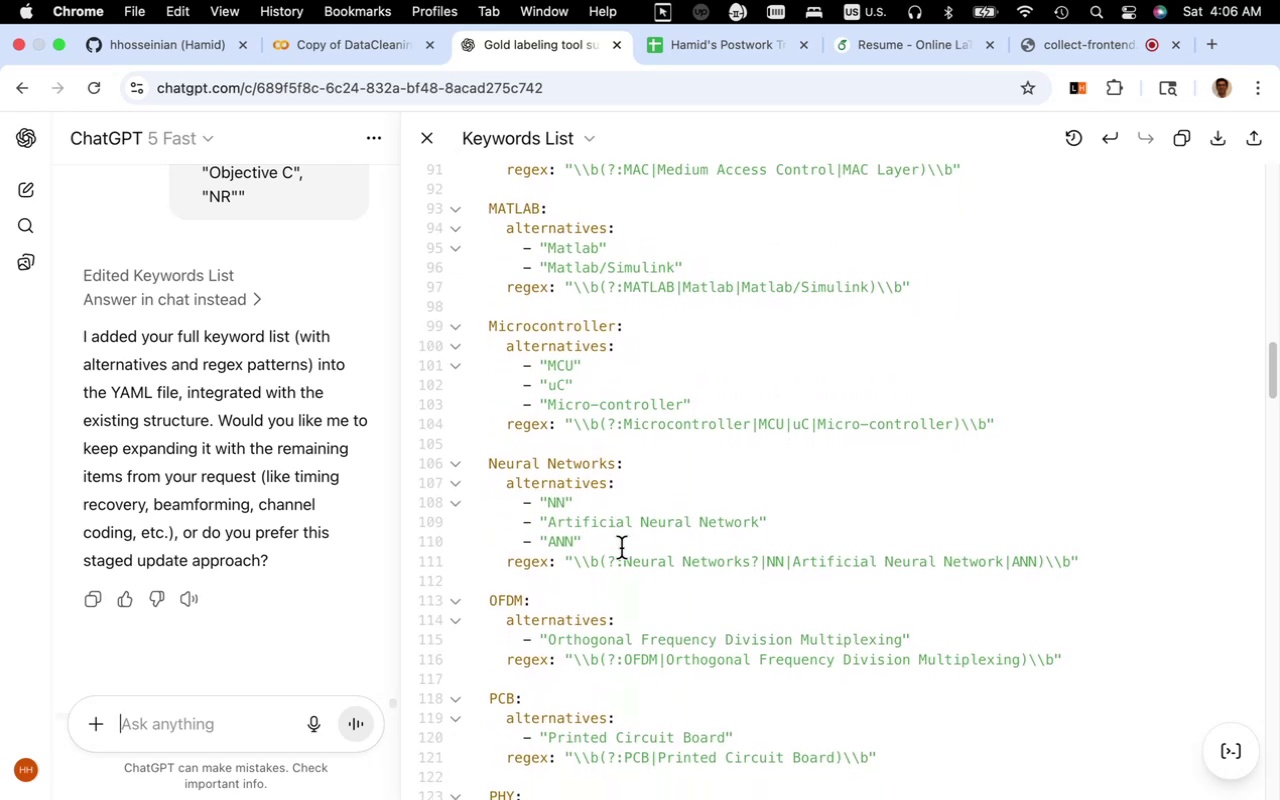 
scroll: coordinate [621, 548], scroll_direction: up, amount: 5.0
 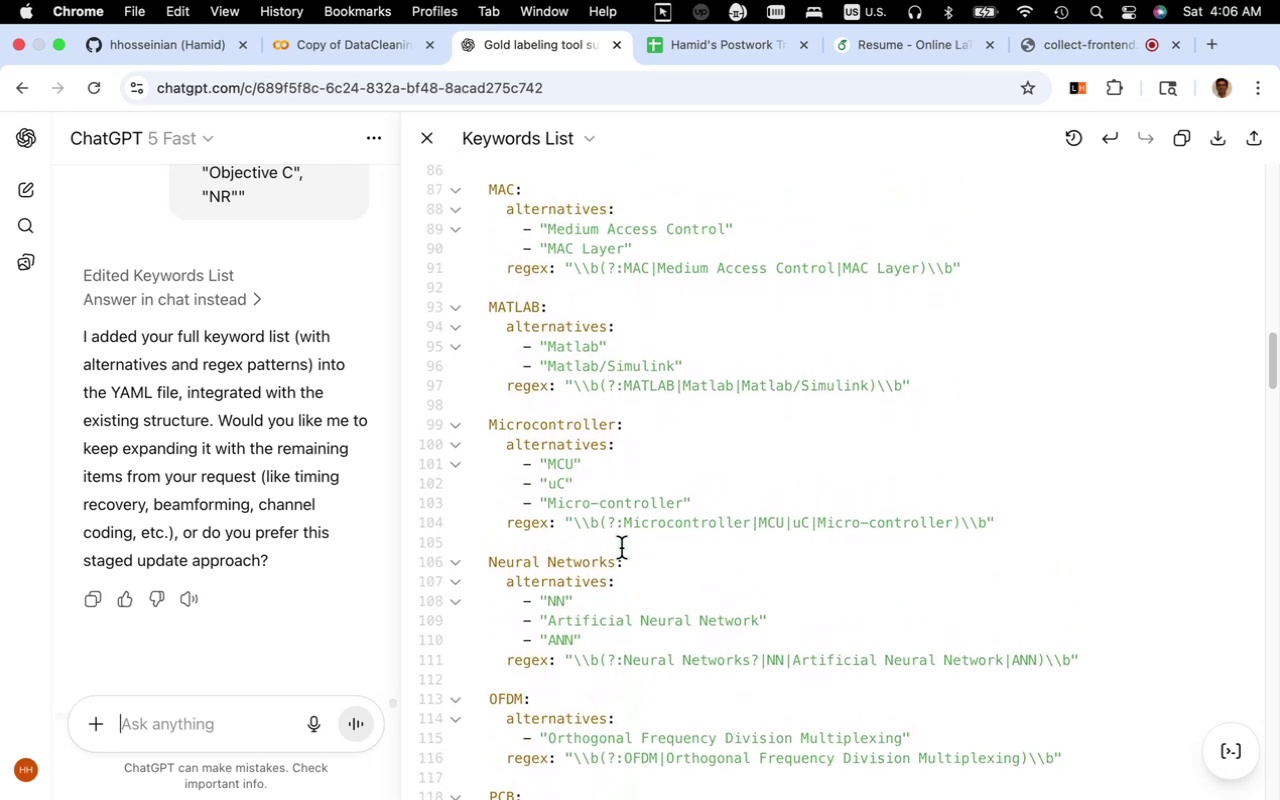 
scroll: coordinate [621, 548], scroll_direction: down, amount: 13.0
 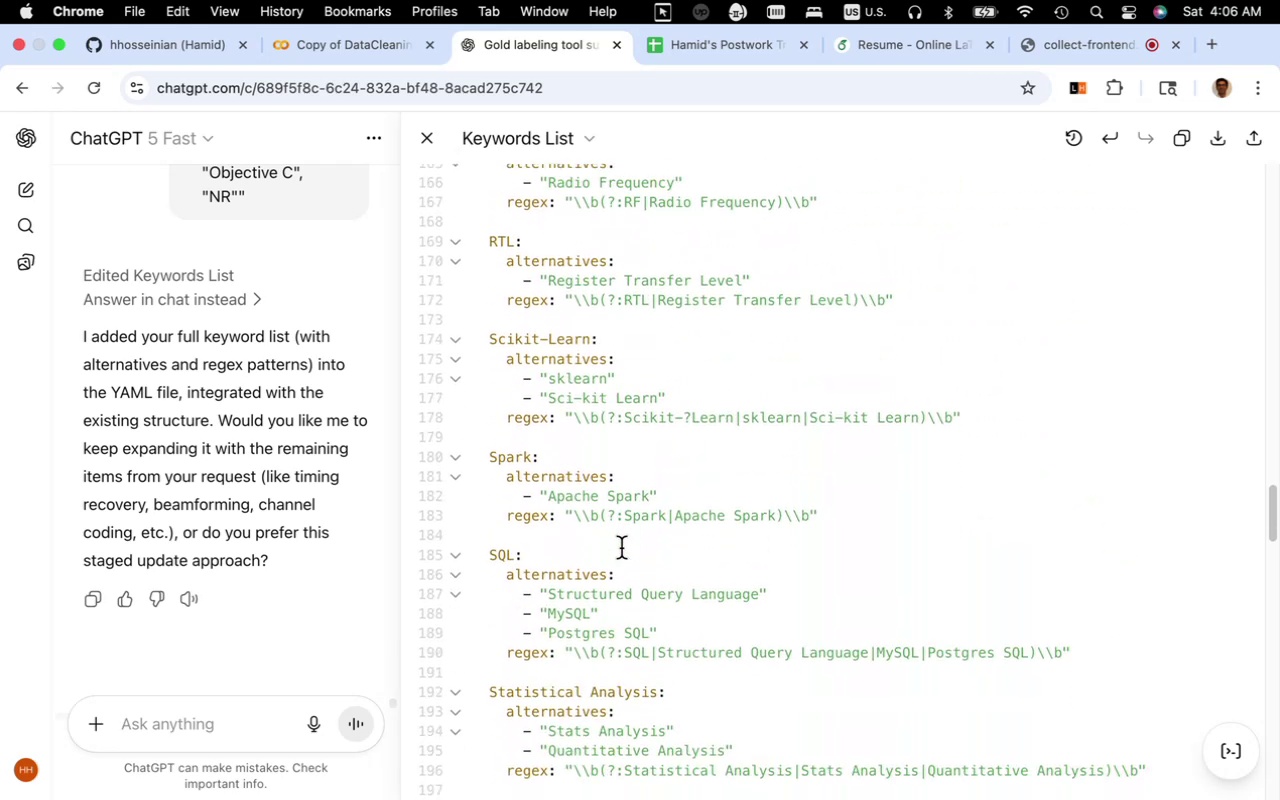 
scroll: coordinate [621, 548], scroll_direction: up, amount: 29.0
 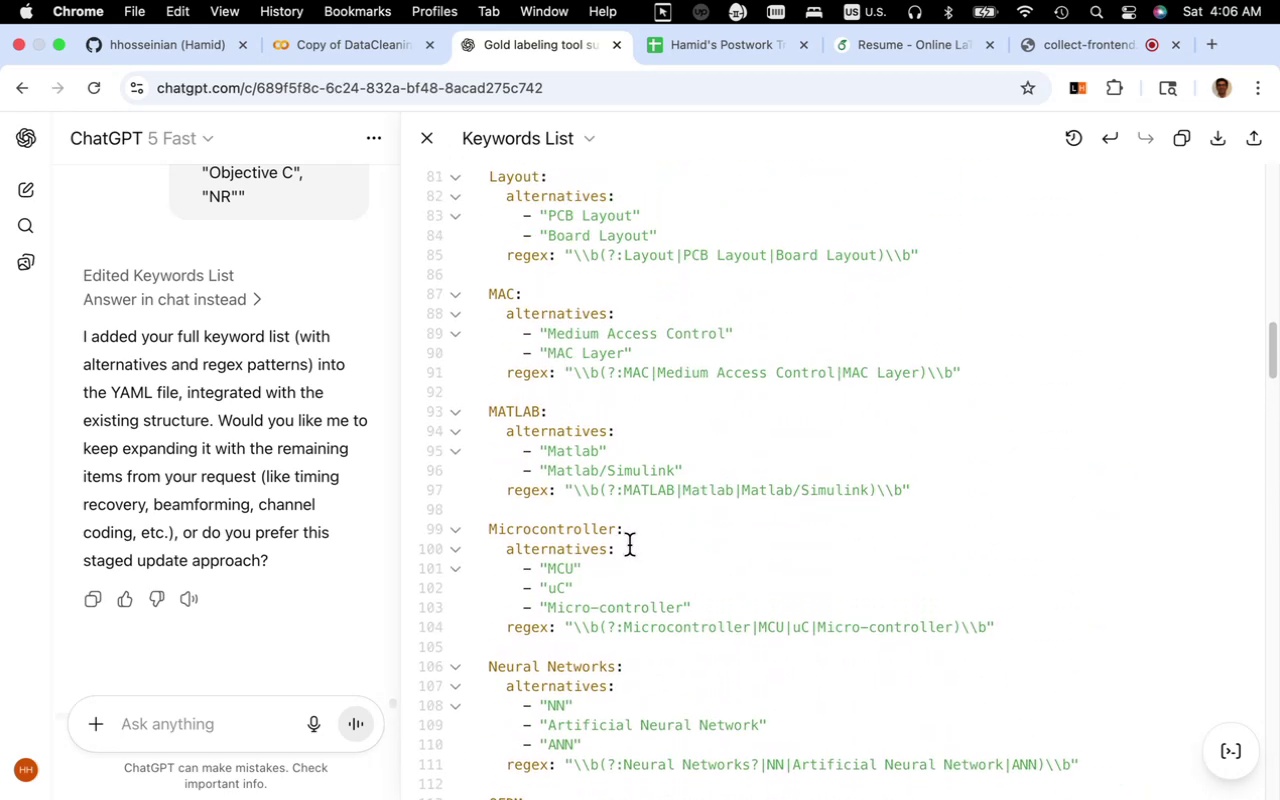 
wait(5.27)
 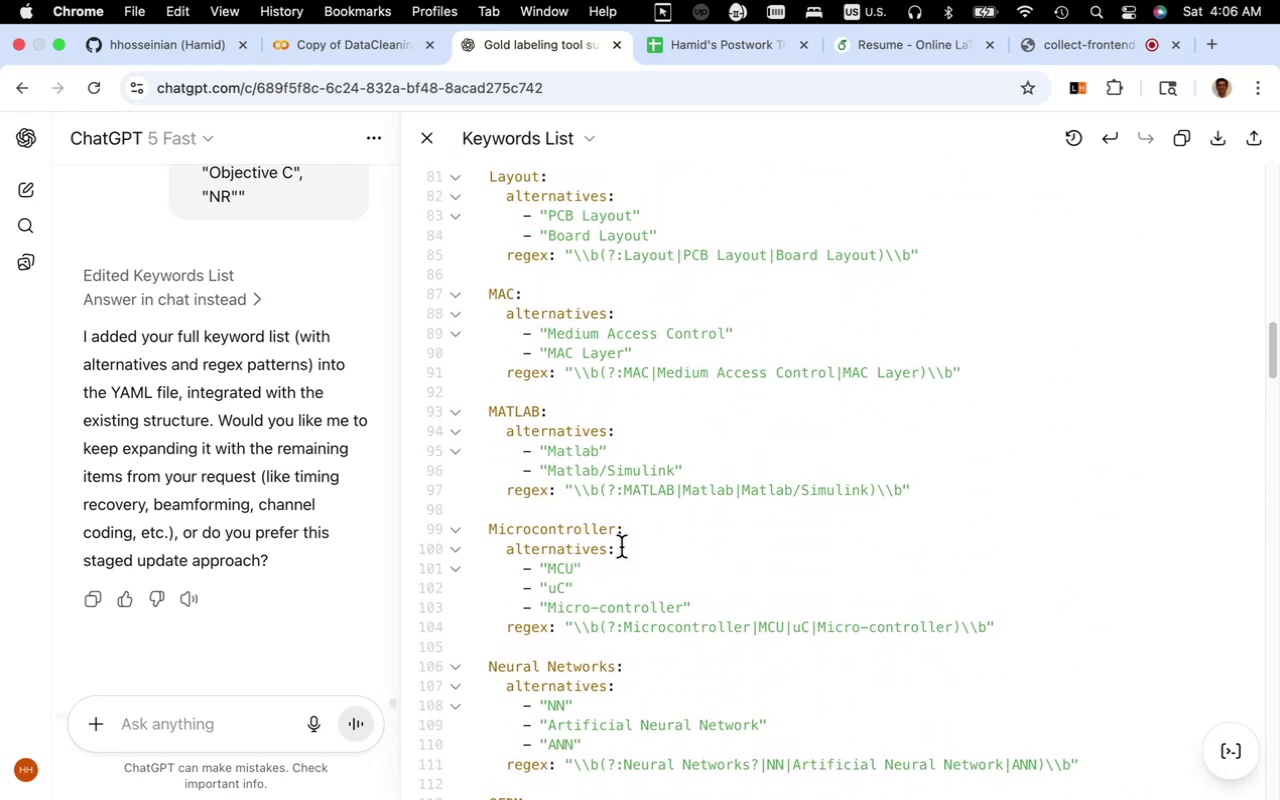 
scroll: coordinate [629, 545], scroll_direction: down, amount: 17.0
 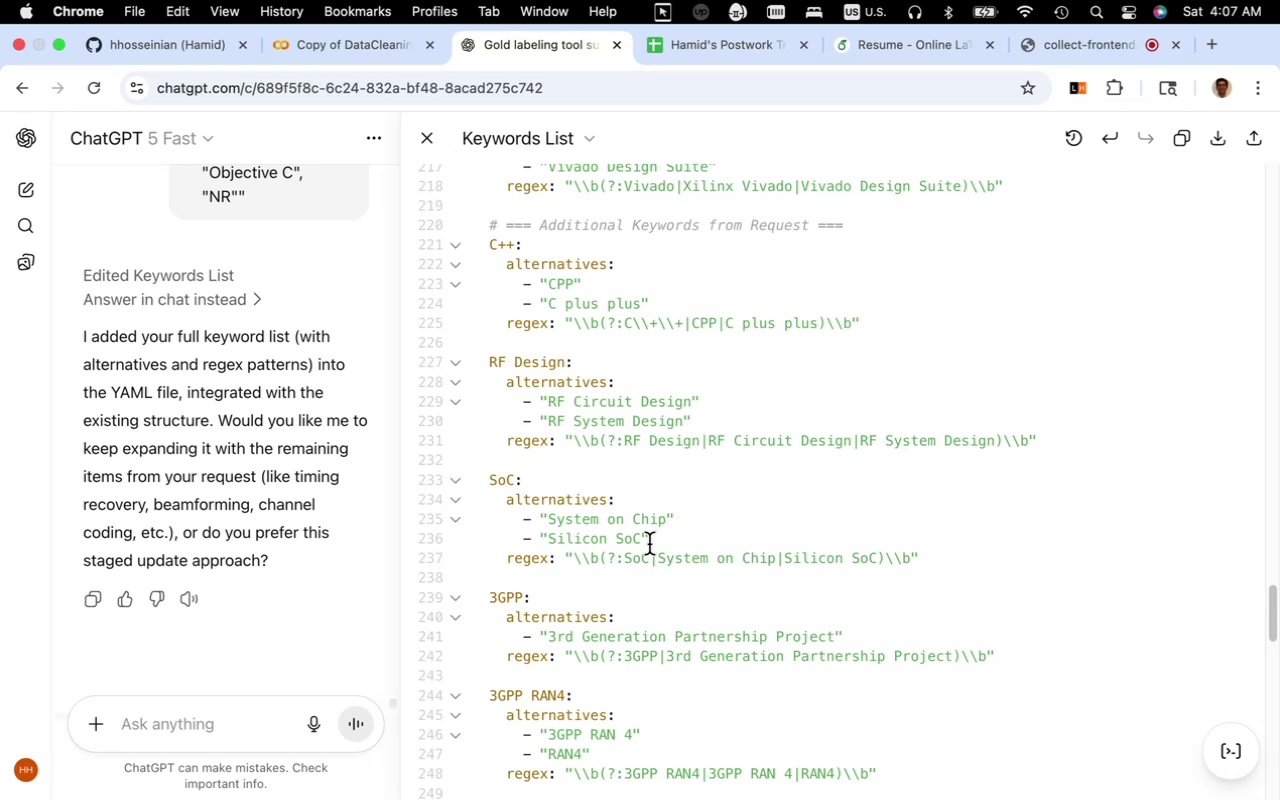 
wait(9.88)
 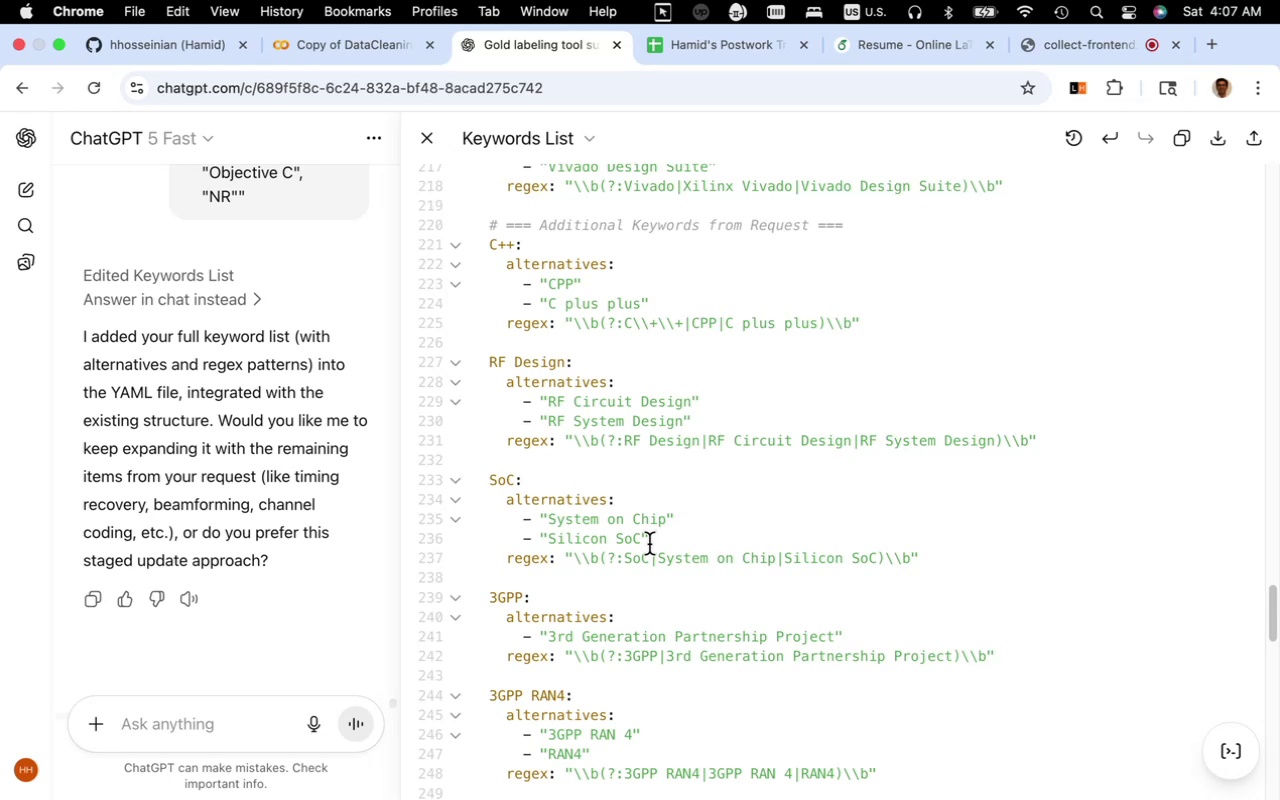 
scroll: coordinate [649, 544], scroll_direction: down, amount: 12.0
 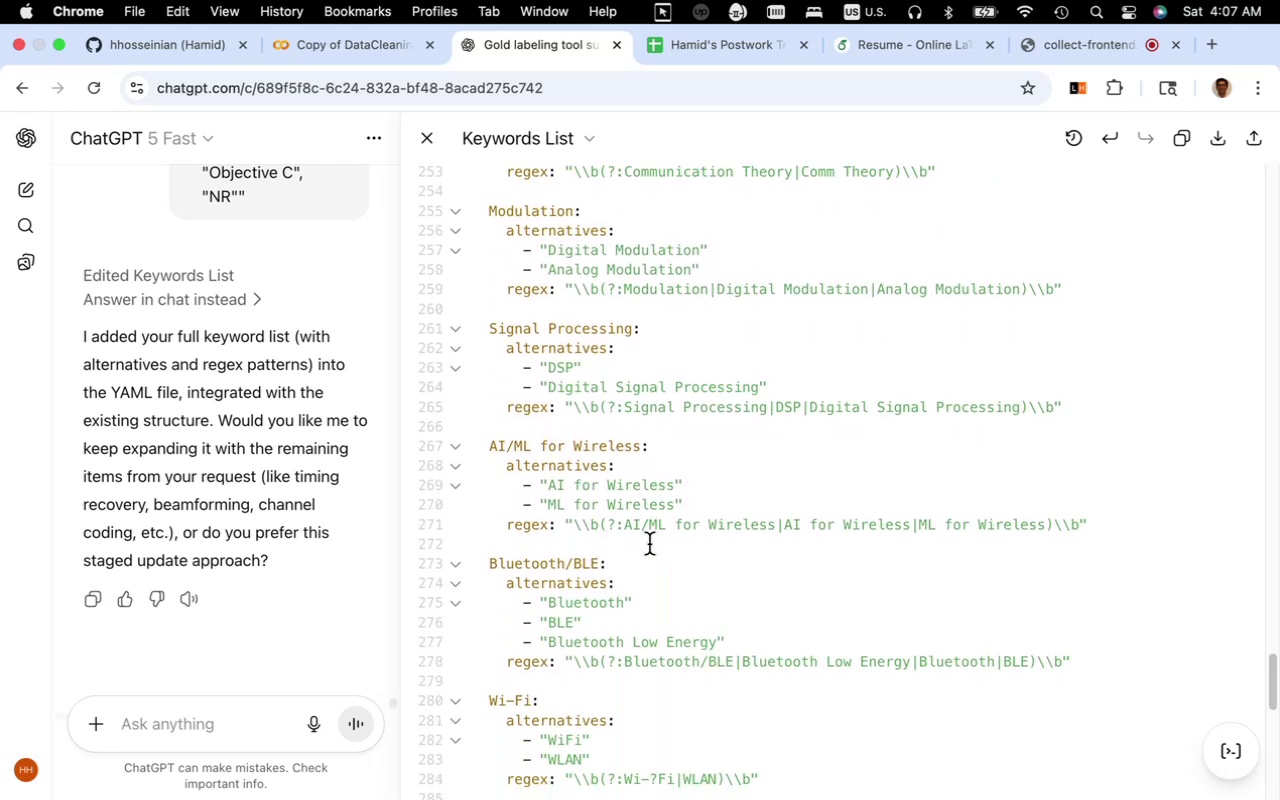 
wait(9.76)
 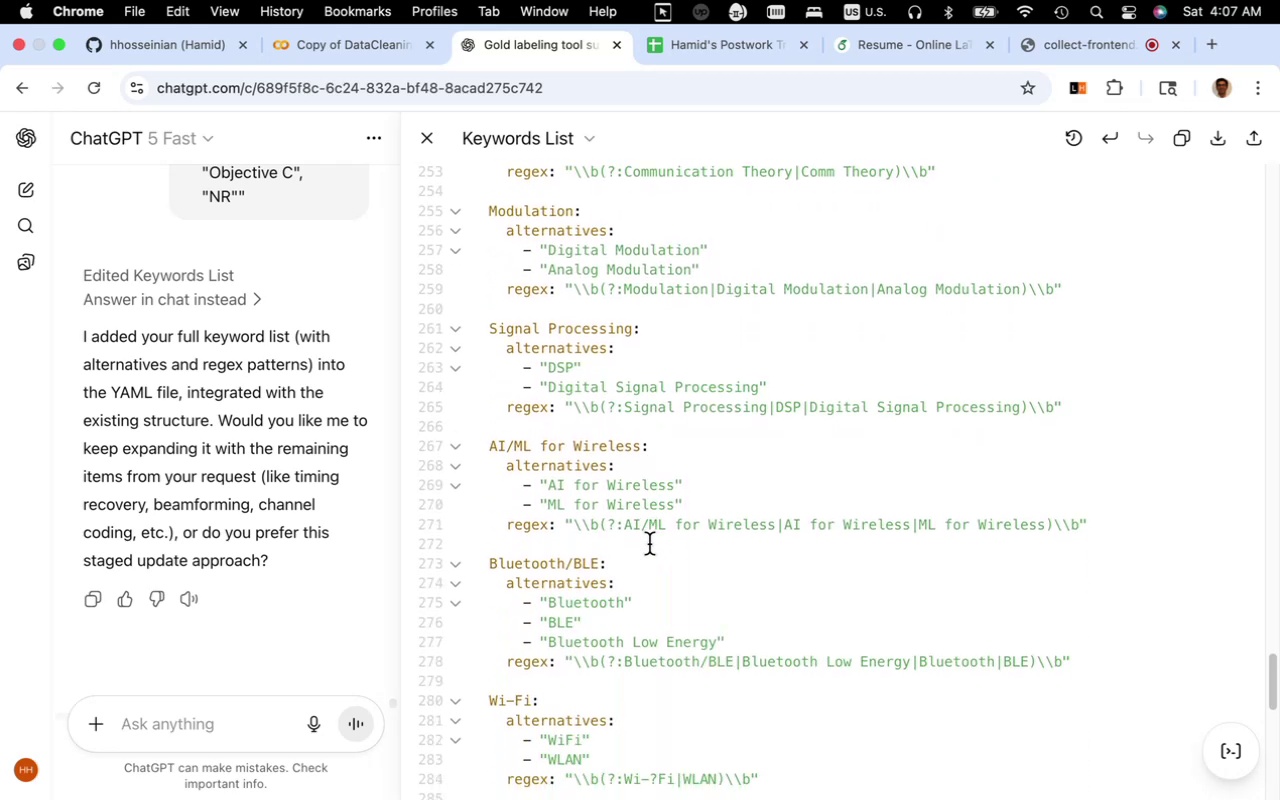 
scroll: coordinate [682, 551], scroll_direction: down, amount: 9.0
 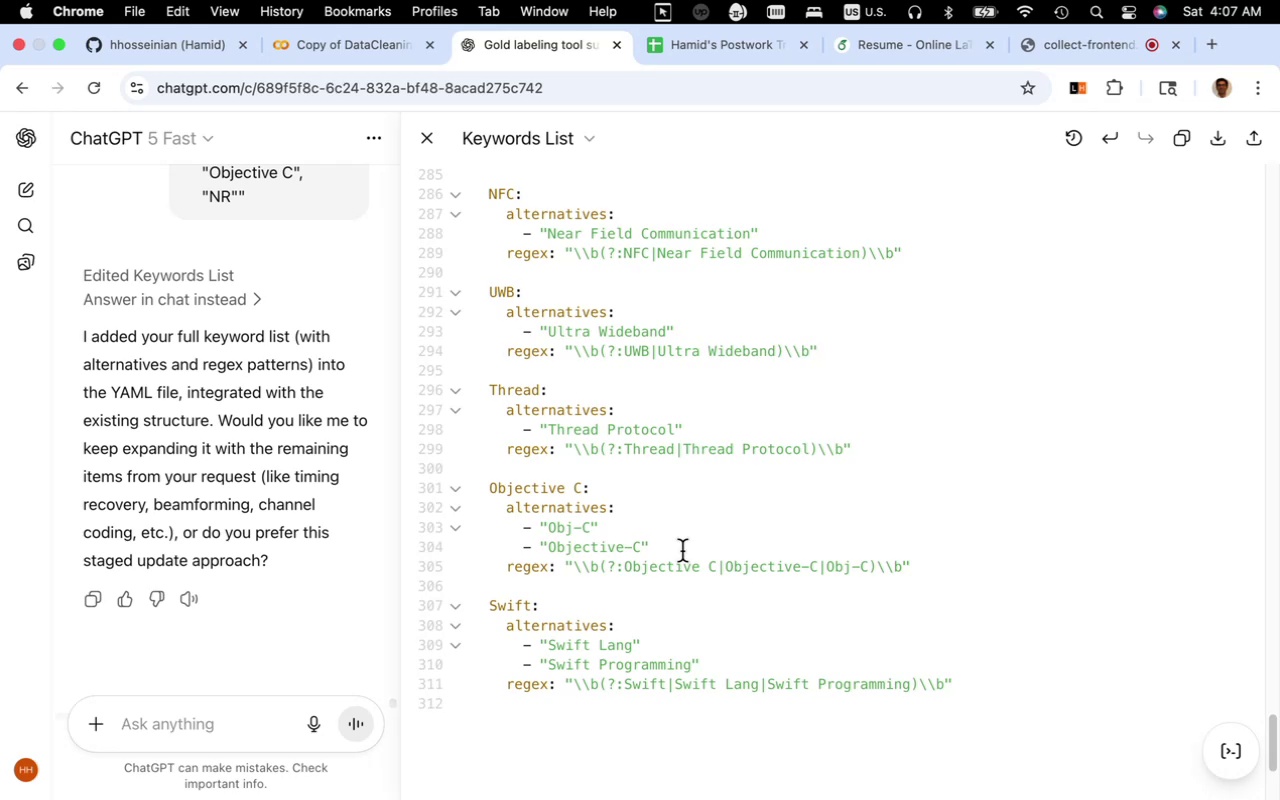 
wait(5.45)
 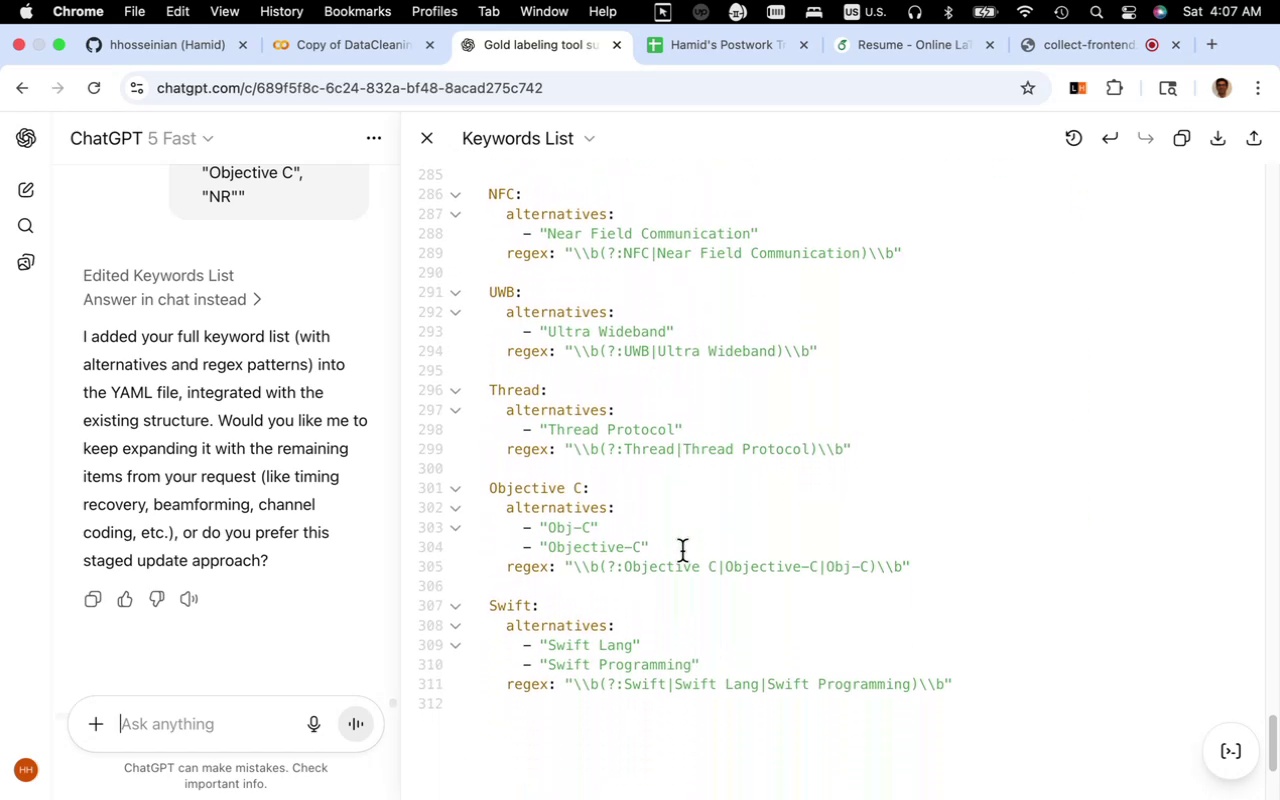 
scroll: coordinate [682, 551], scroll_direction: down, amount: 4.0
 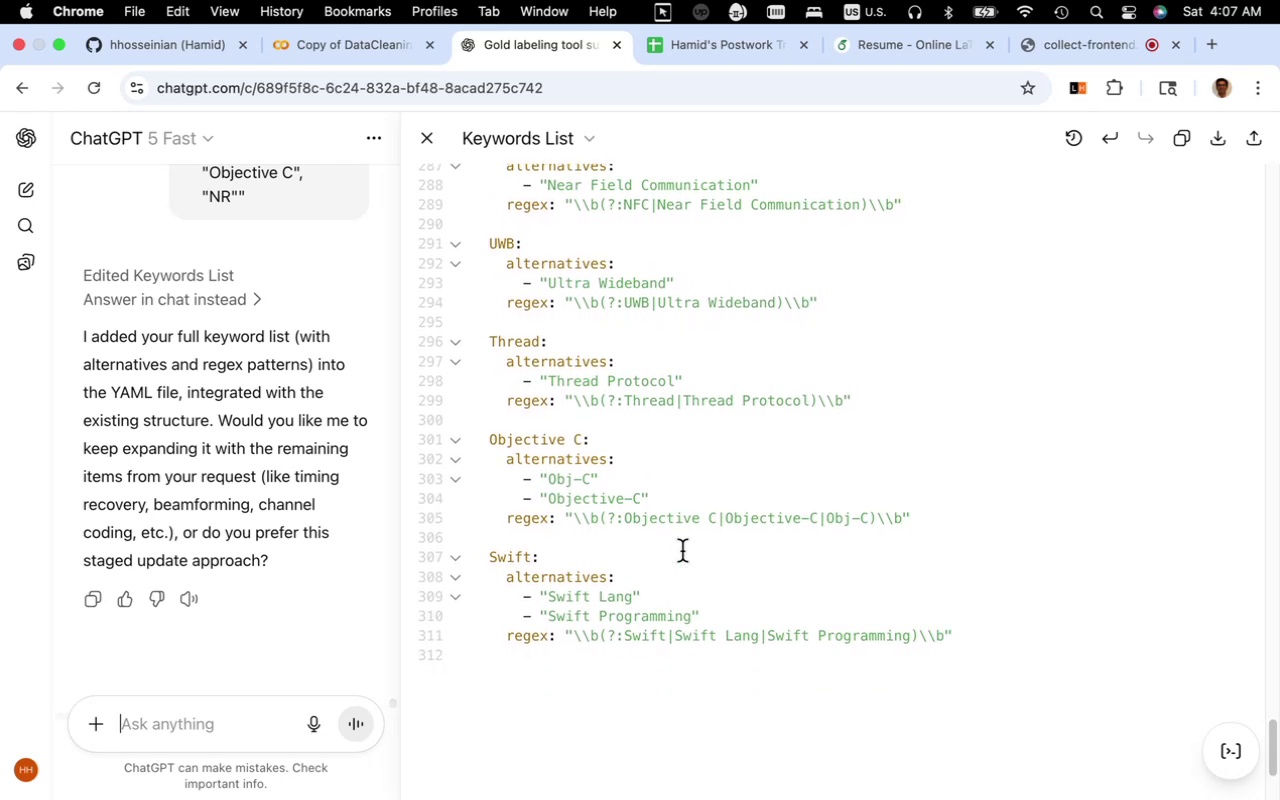 
scroll: coordinate [678, 552], scroll_direction: up, amount: 21.0
 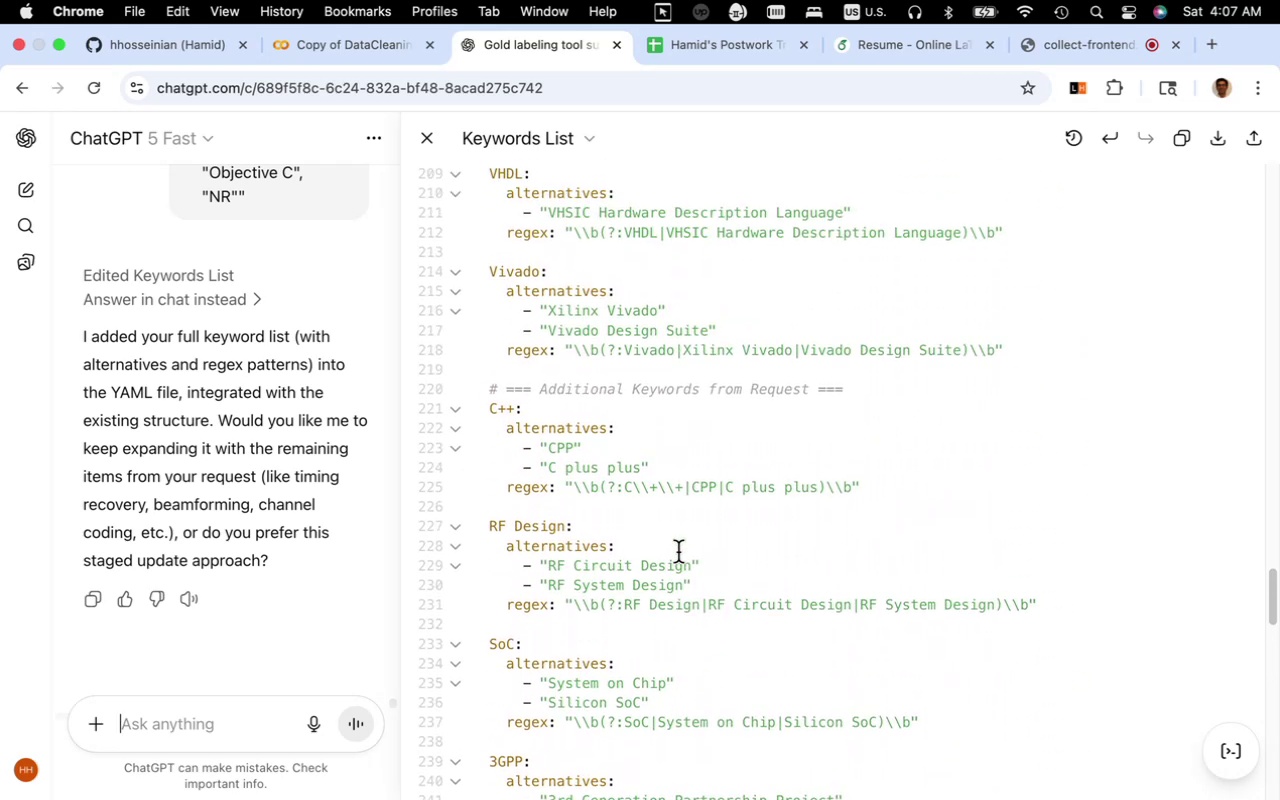 
scroll: coordinate [678, 552], scroll_direction: down, amount: 4.0
 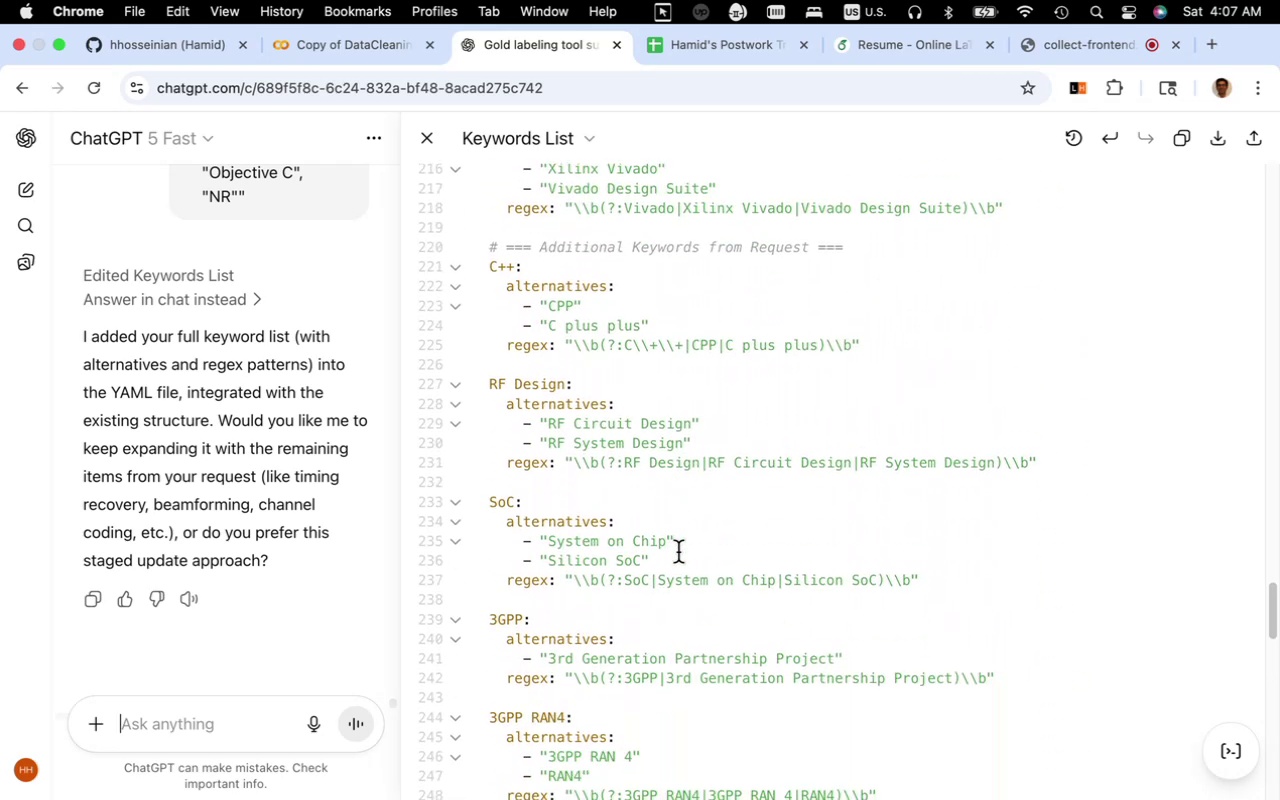 
key(Meta+F)
 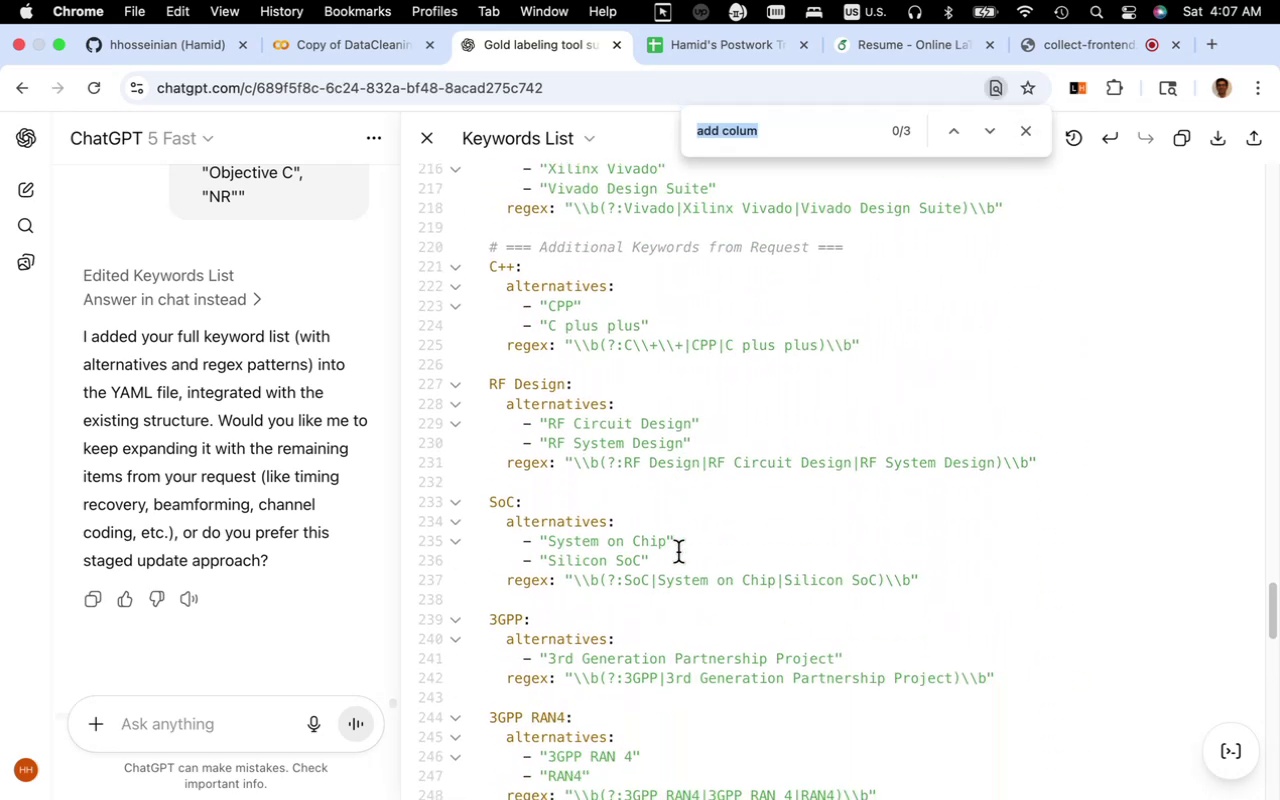 
type(nr)
 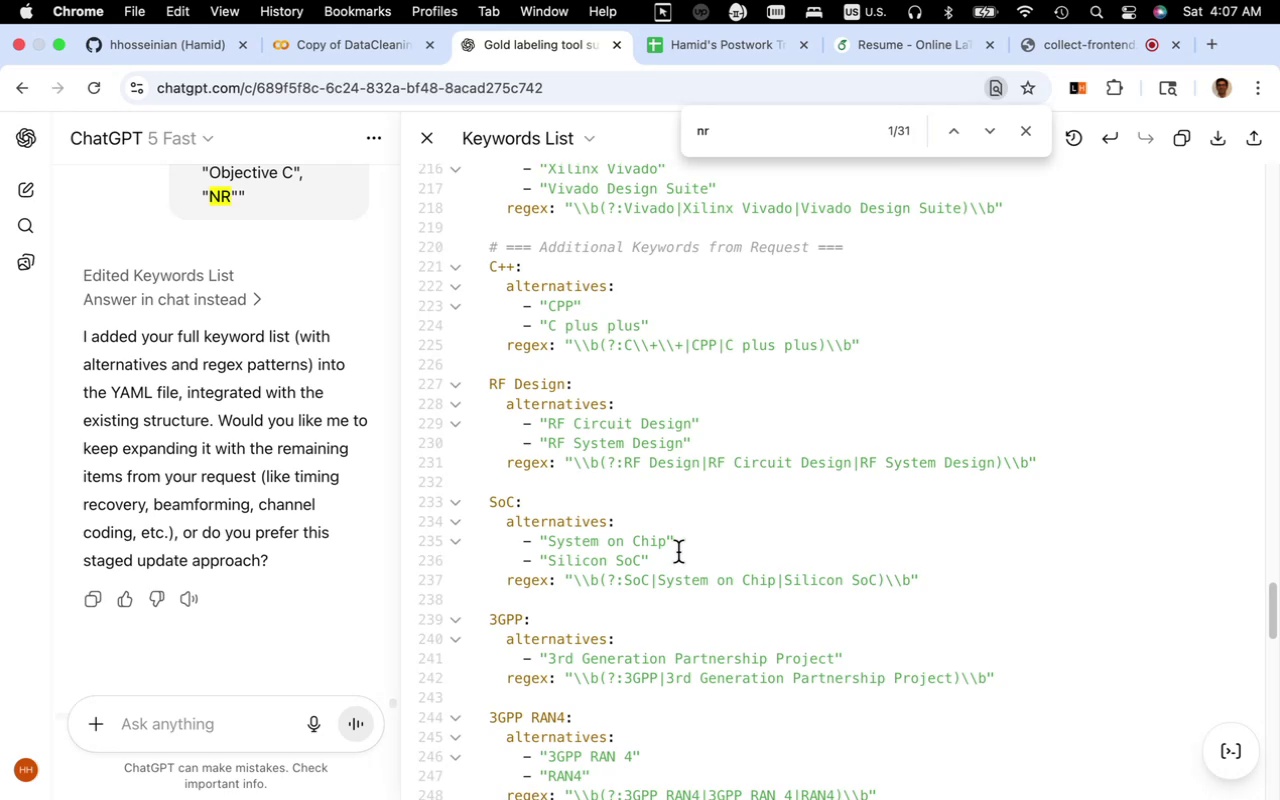 
key(Enter)
 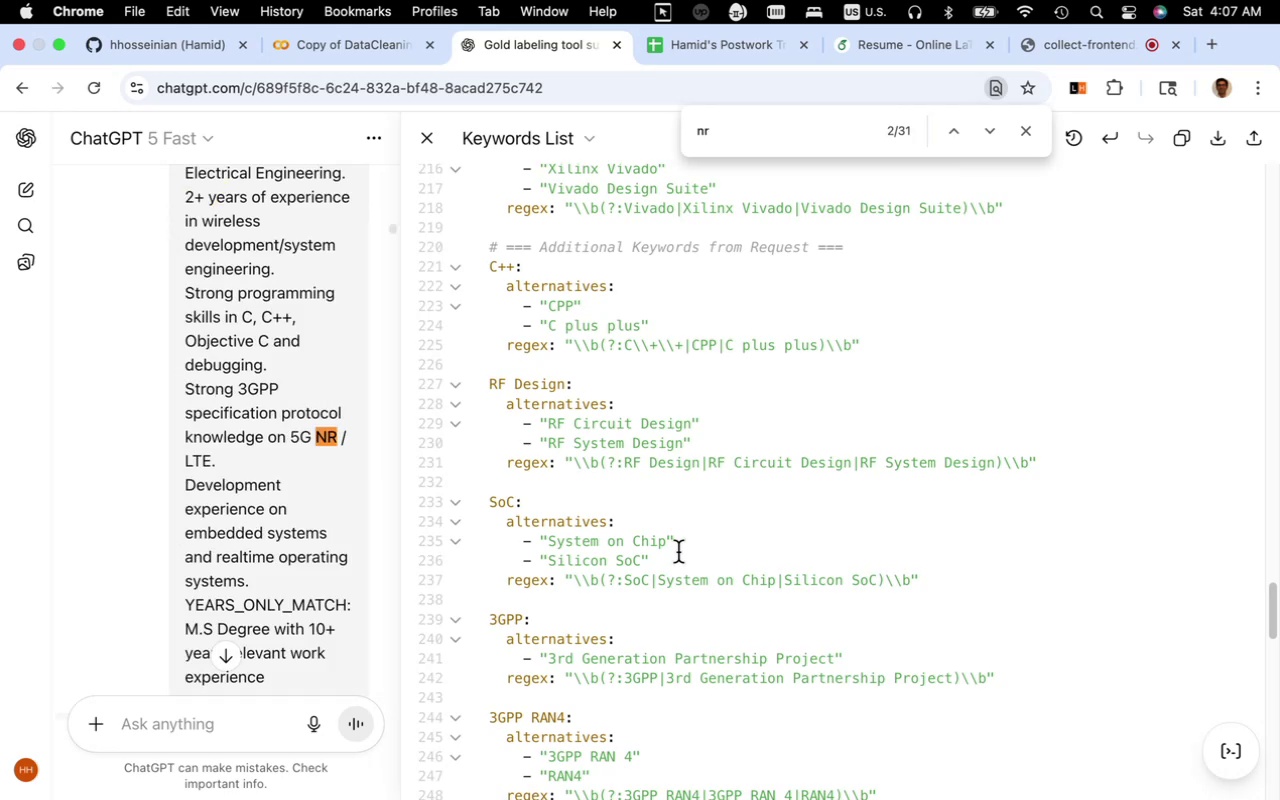 
key(Enter)
 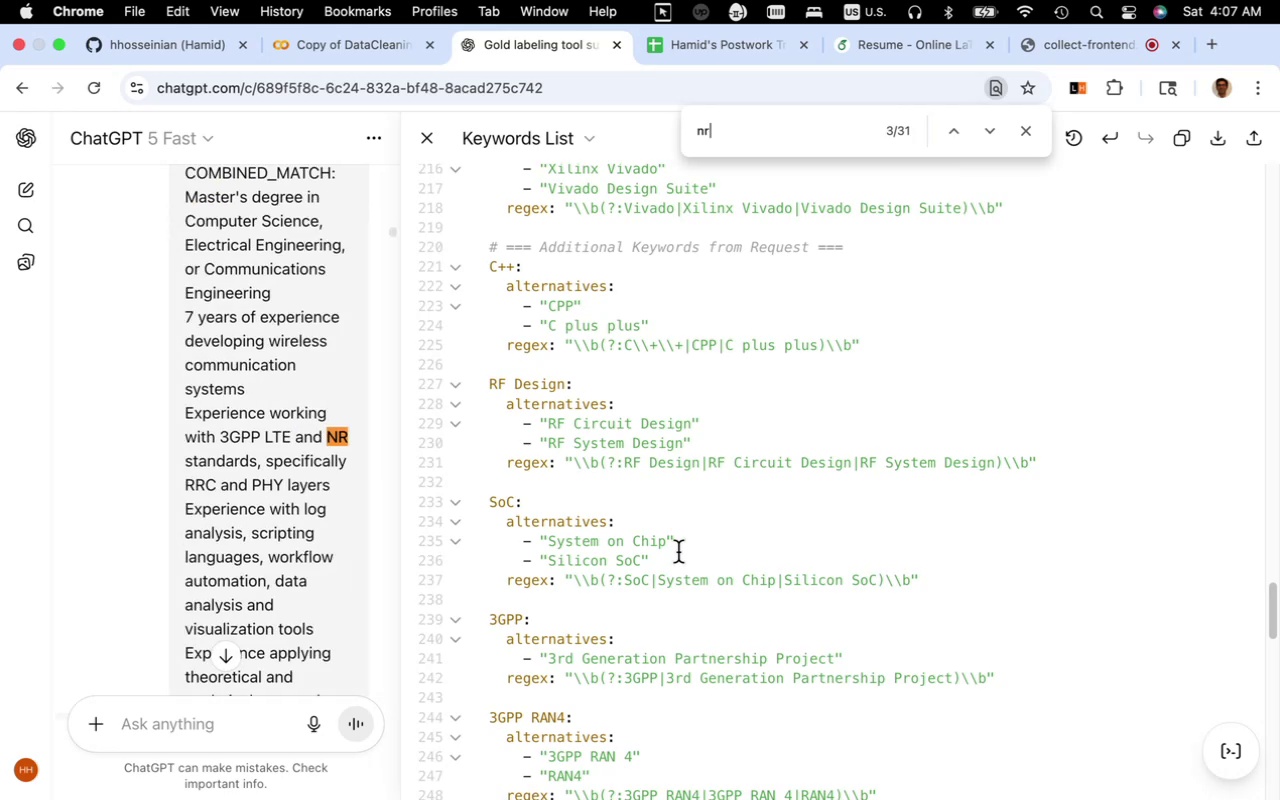 
key(Enter)
 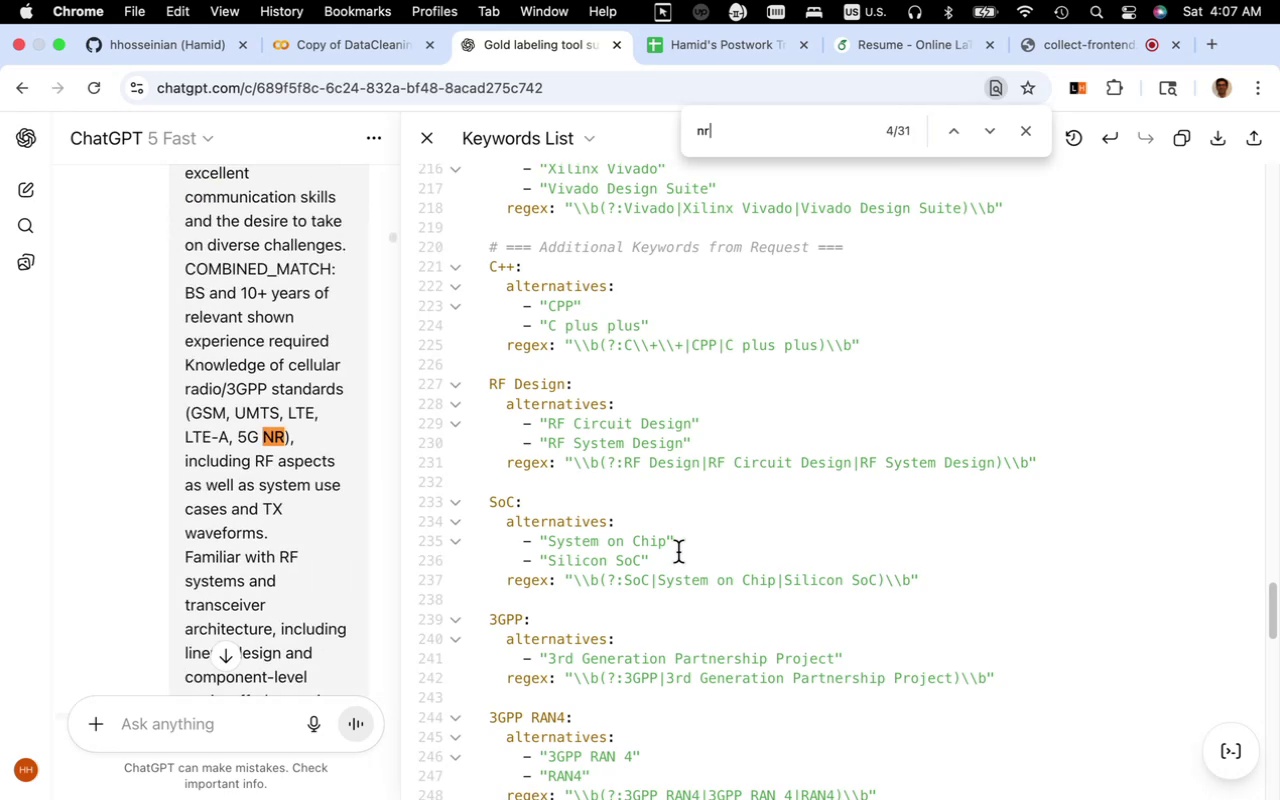 
key(Enter)
 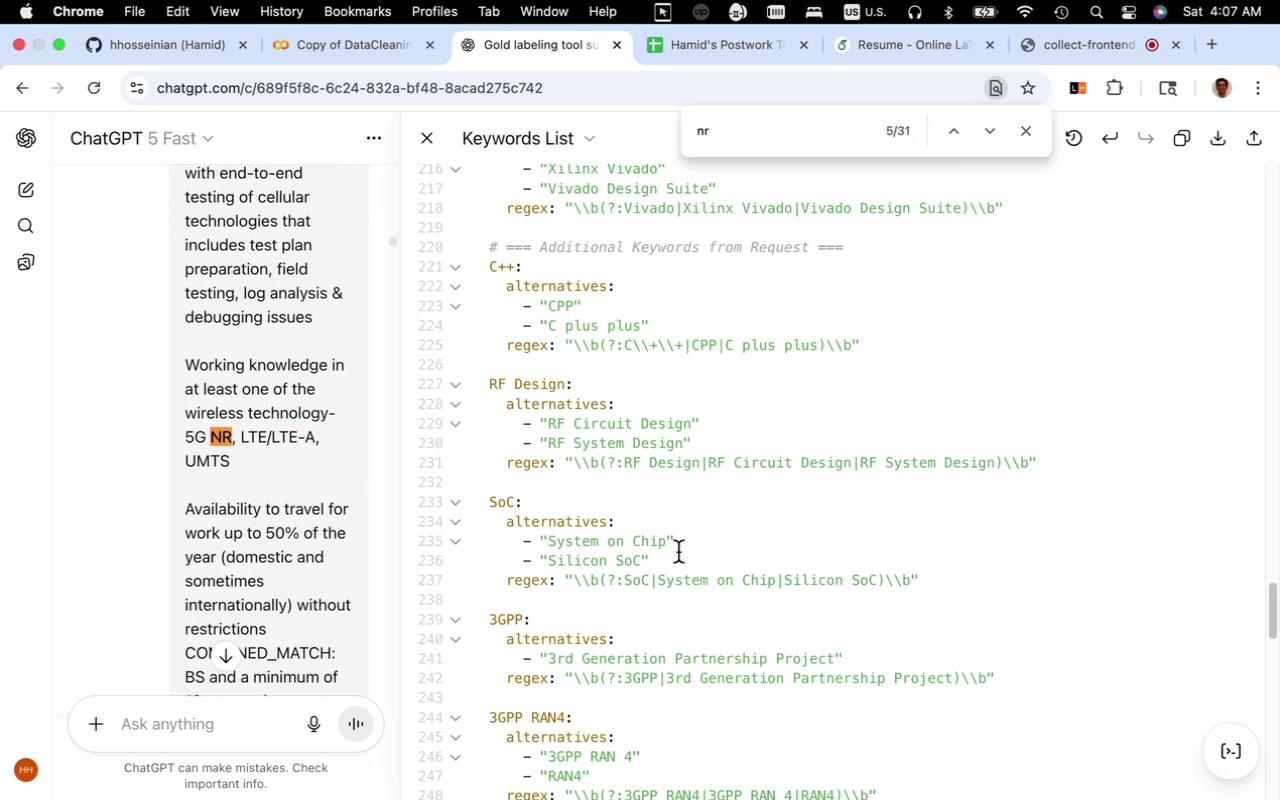 
wait(8.24)
 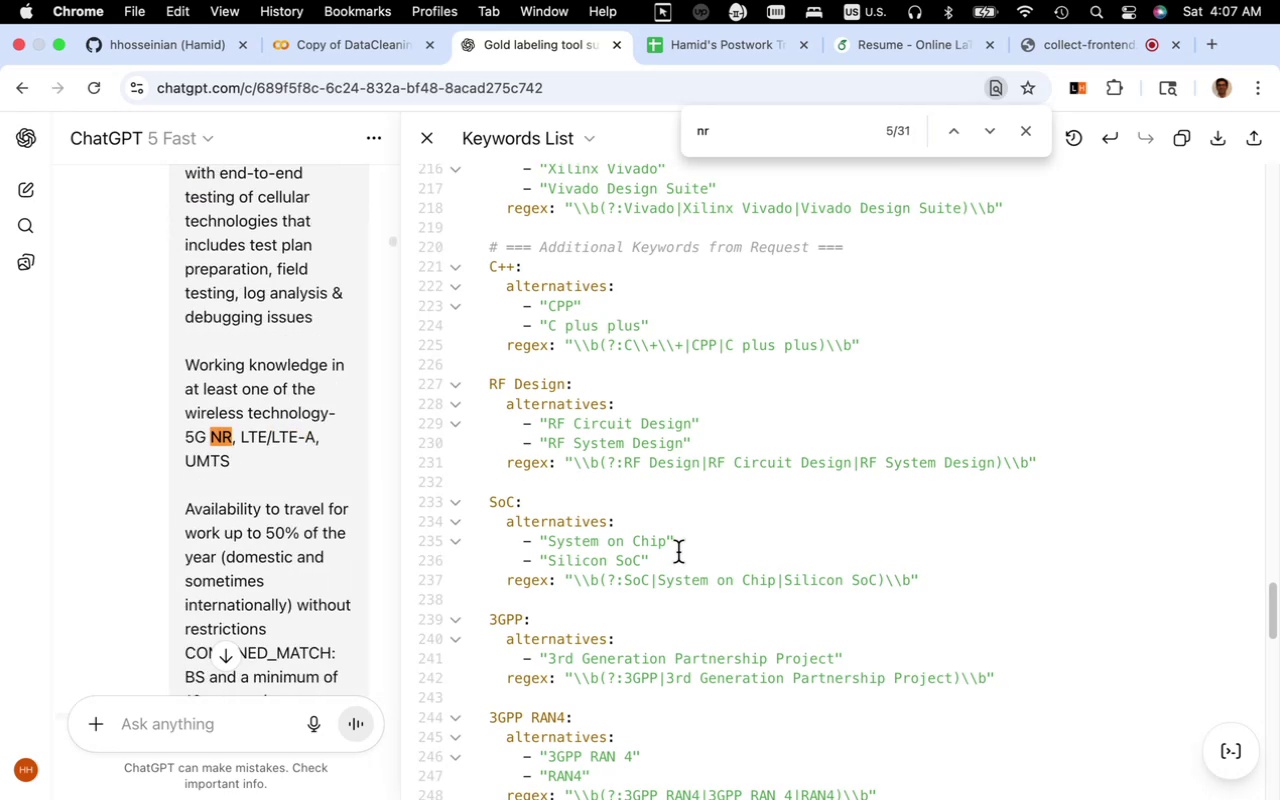 
key(Enter)
 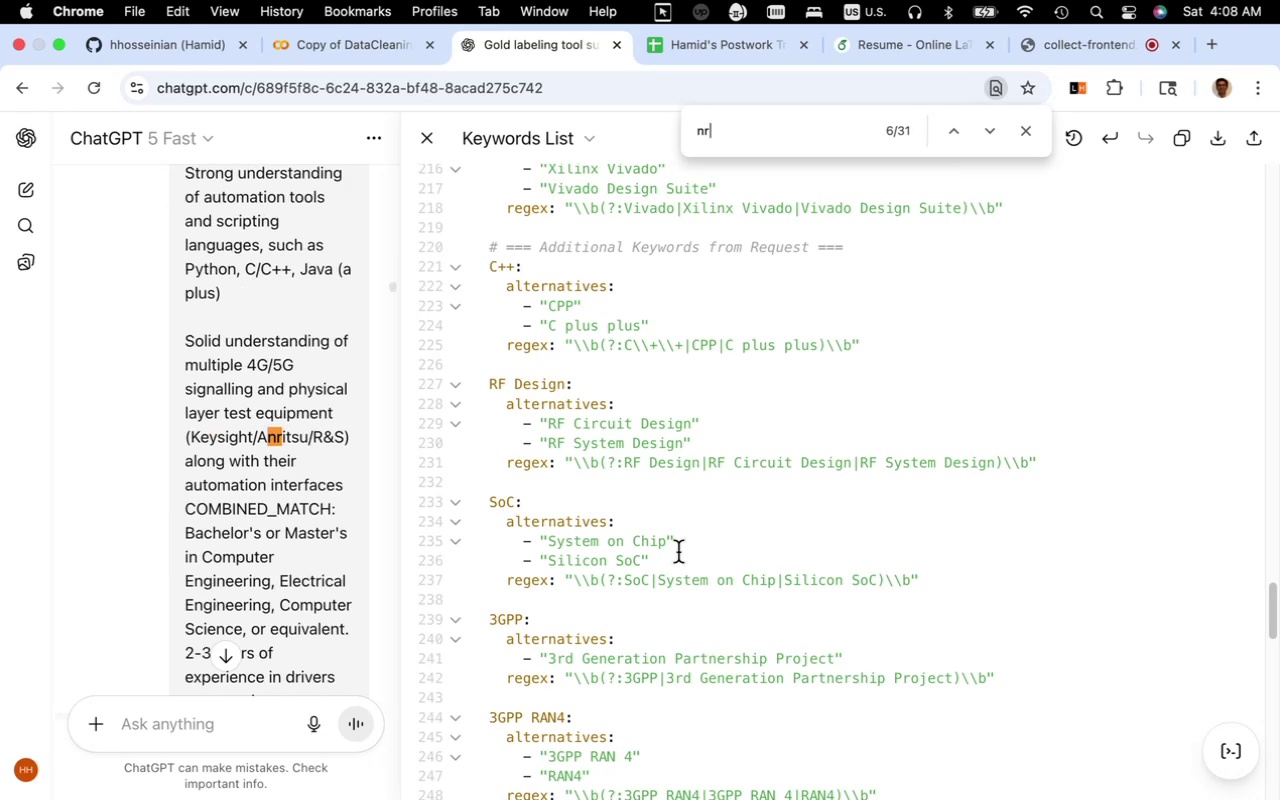 
wait(6.35)
 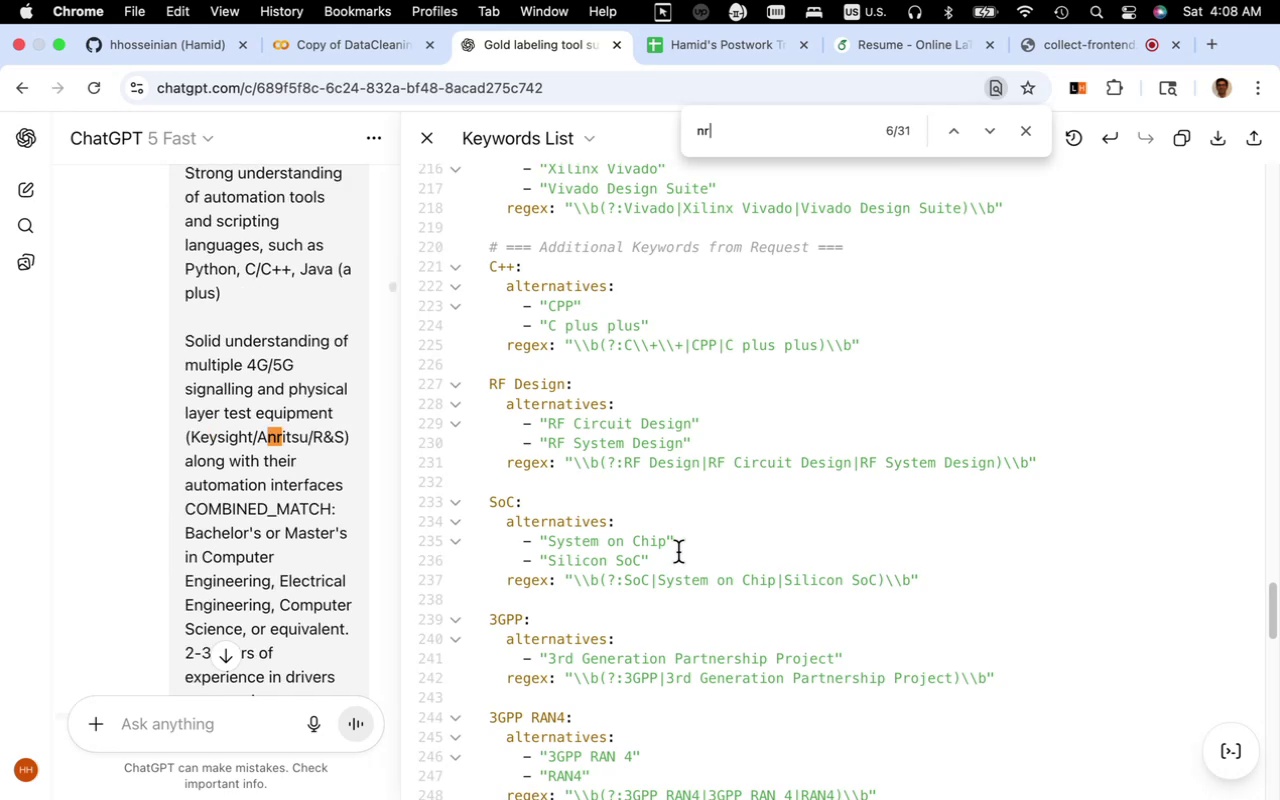 
scroll: coordinate [657, 573], scroll_direction: down, amount: 26.0
 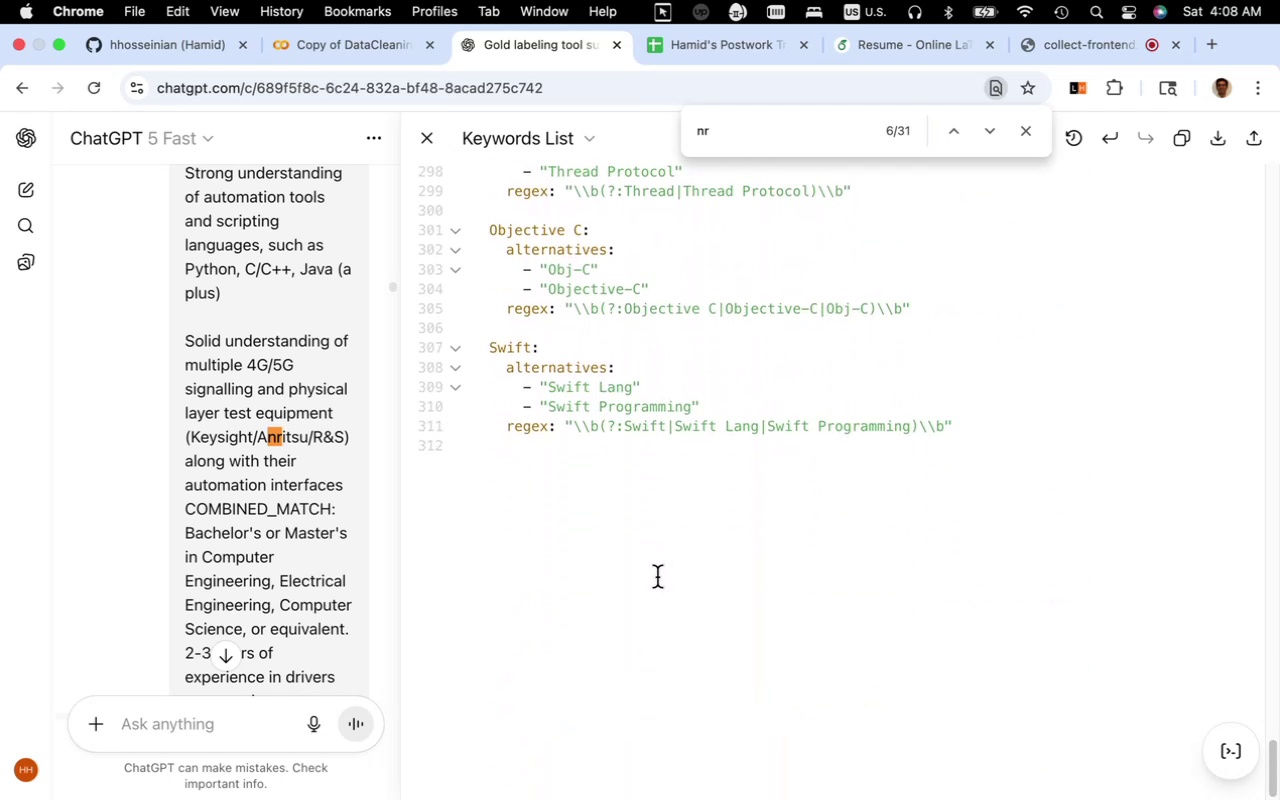 
scroll: coordinate [657, 577], scroll_direction: up, amount: 12.0
 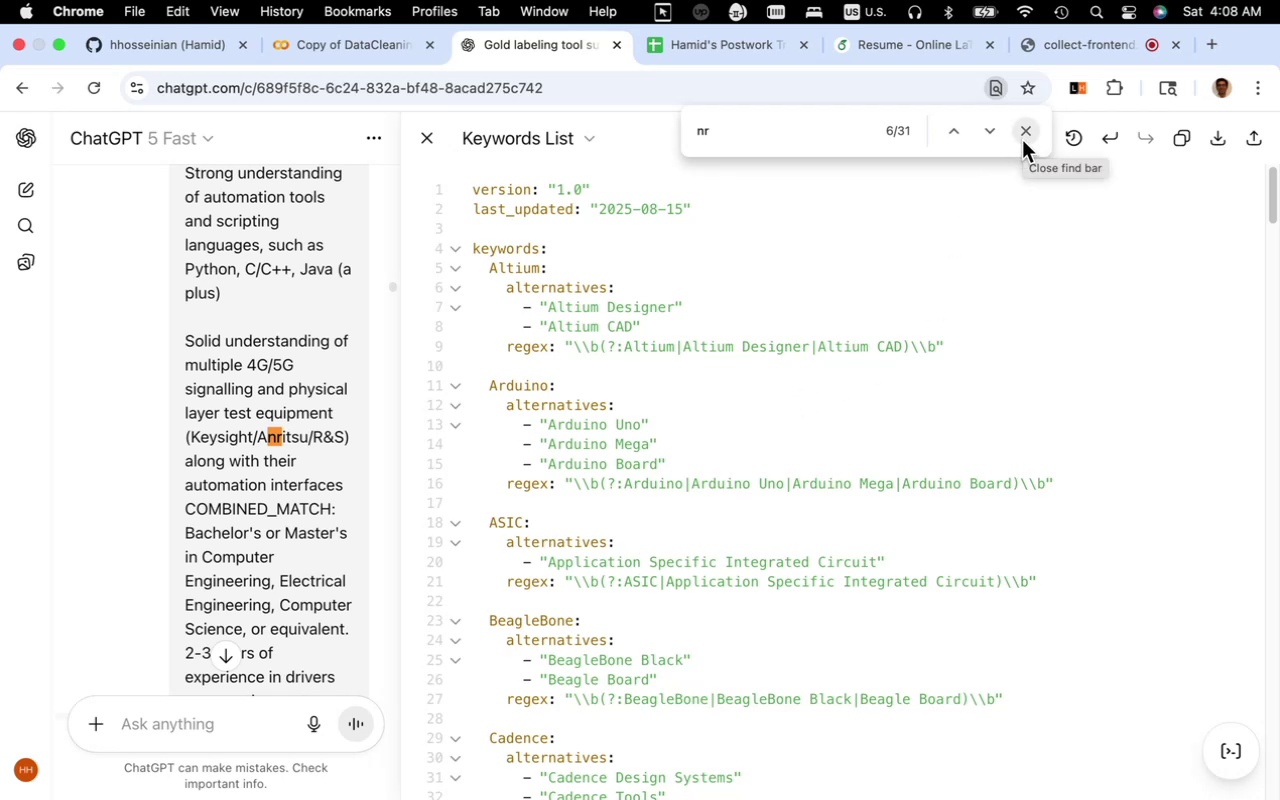 
wait(15.89)
 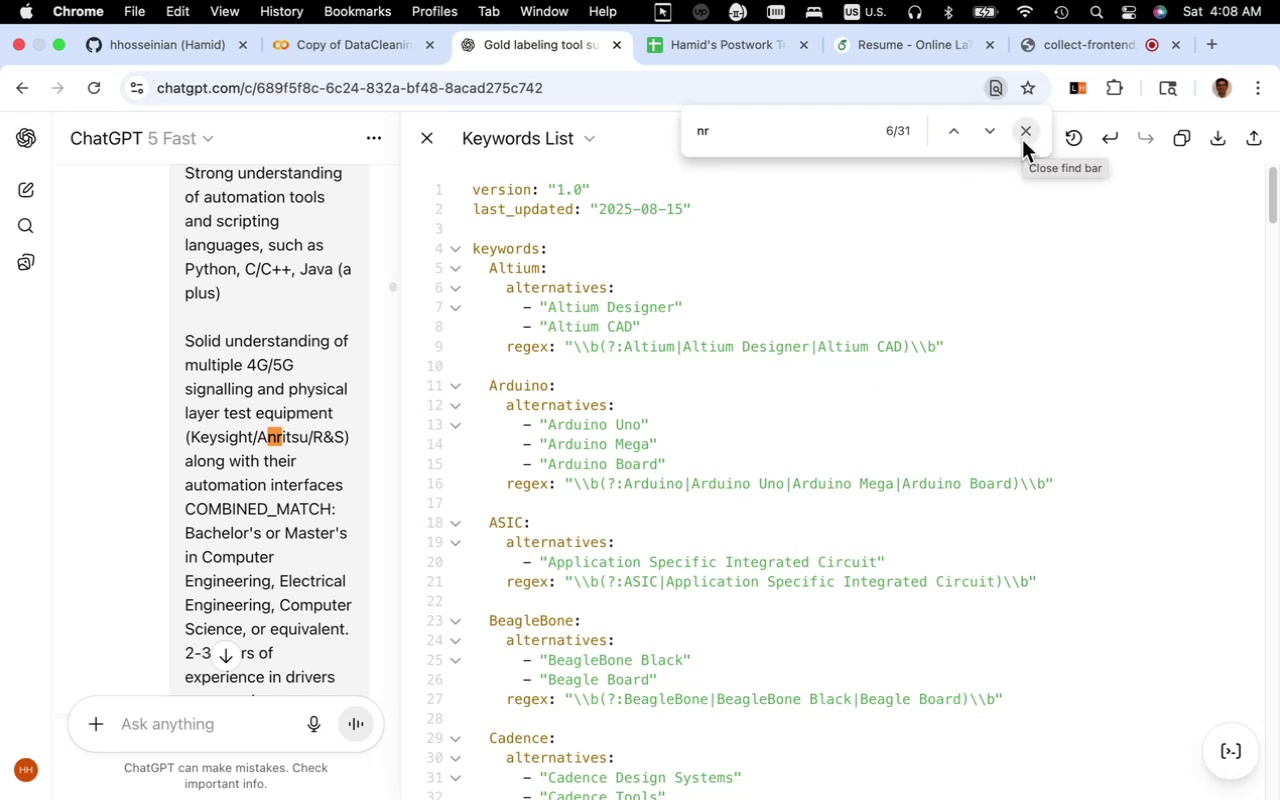 
left_click([1025, 135])
 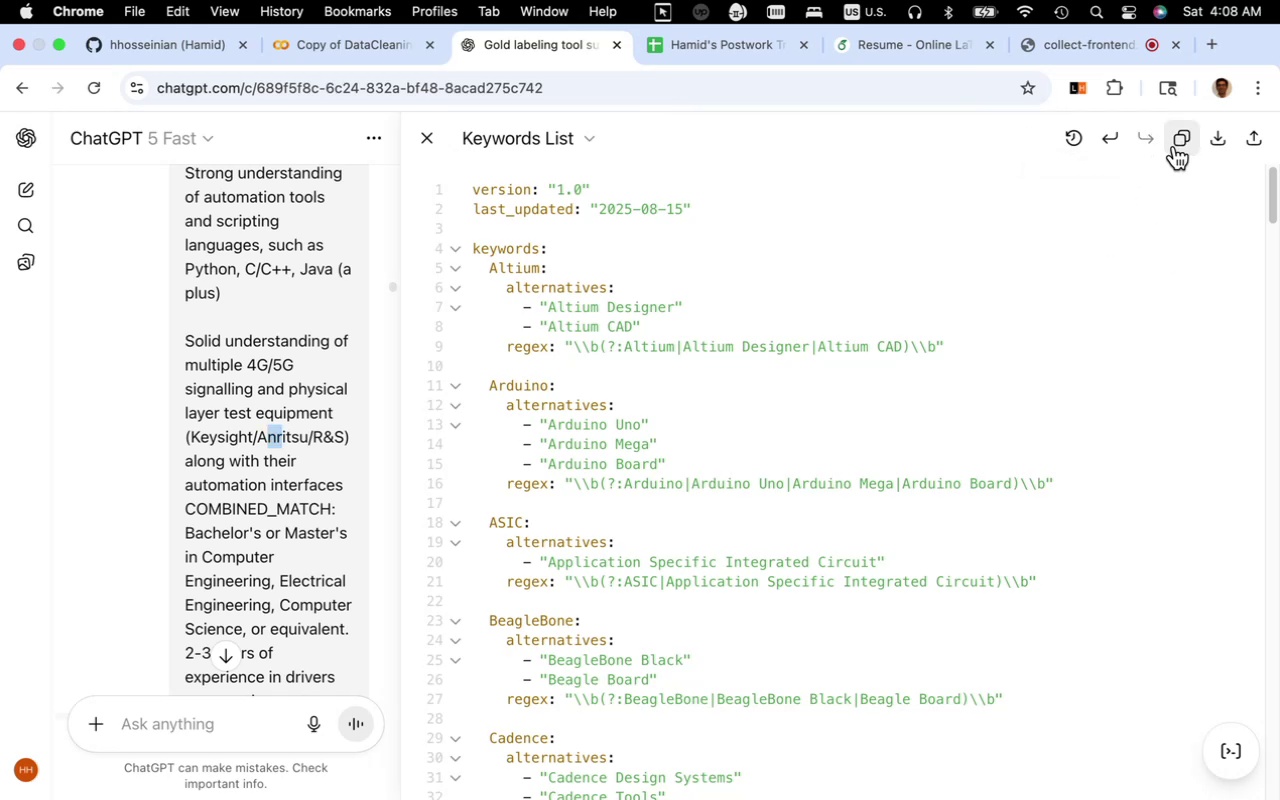 
left_click([1176, 145])
 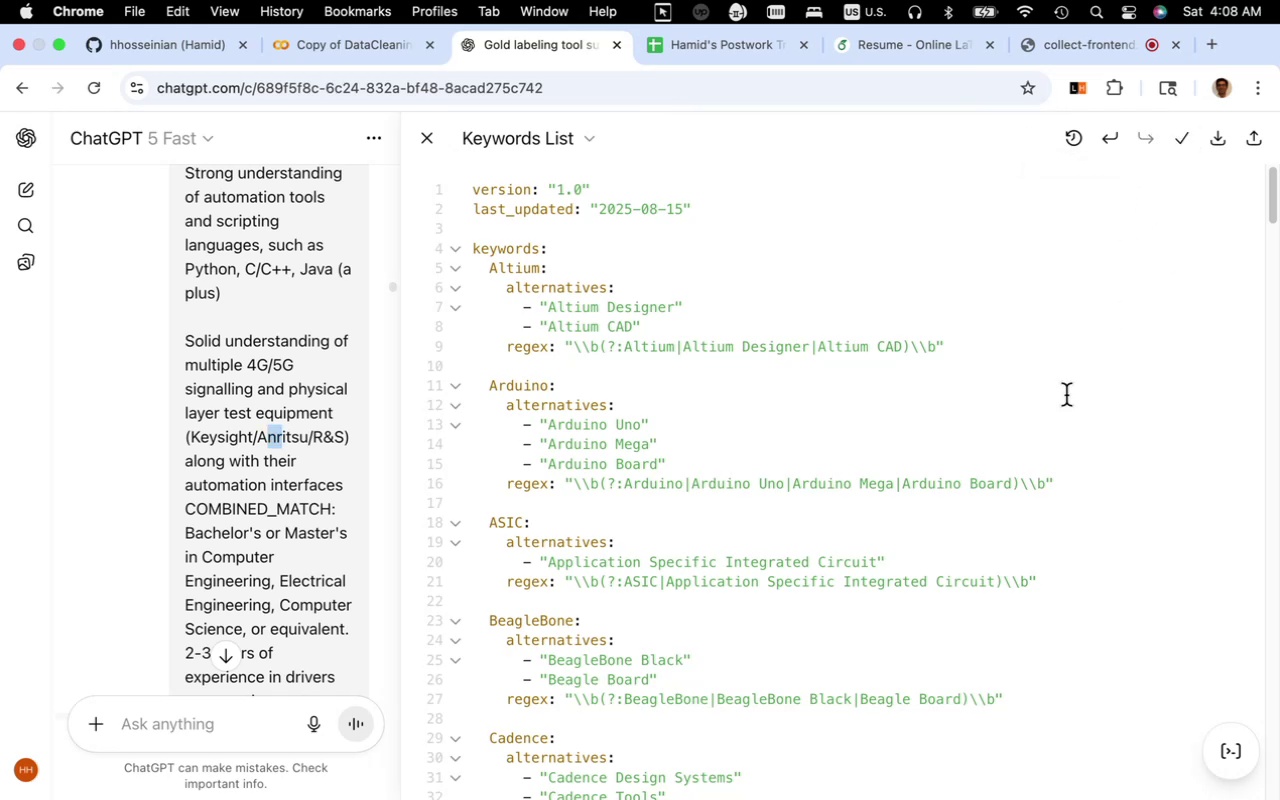 
key(Fn)
 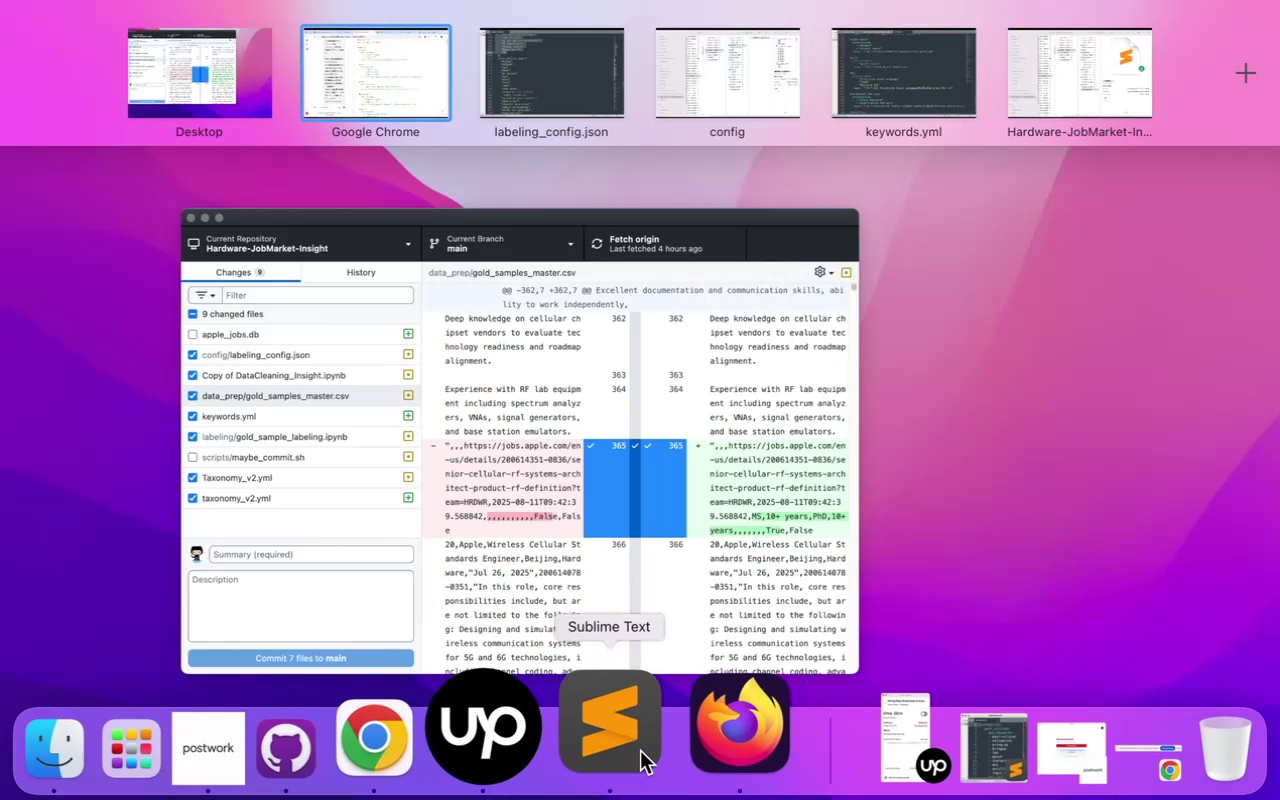 
left_click([632, 744])
 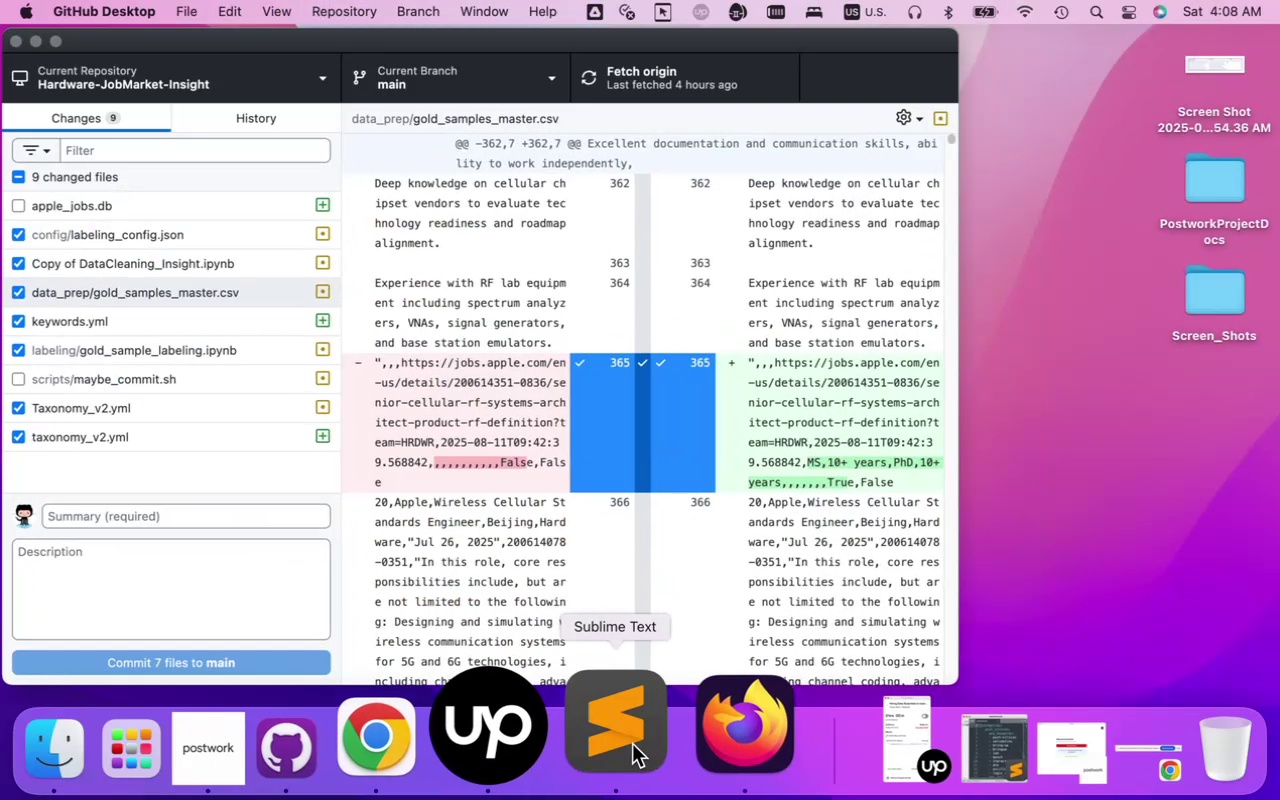 
mouse_move([635, 707])
 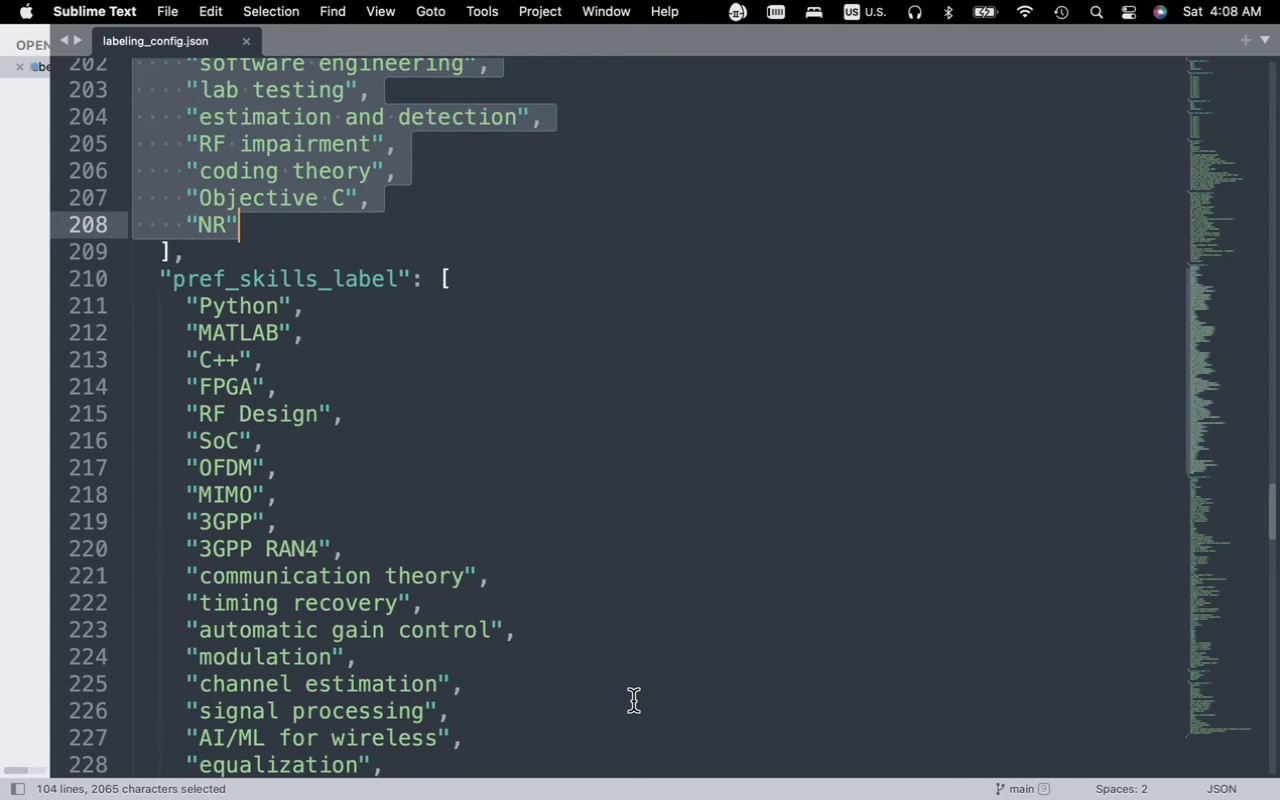 
key(Fn)
 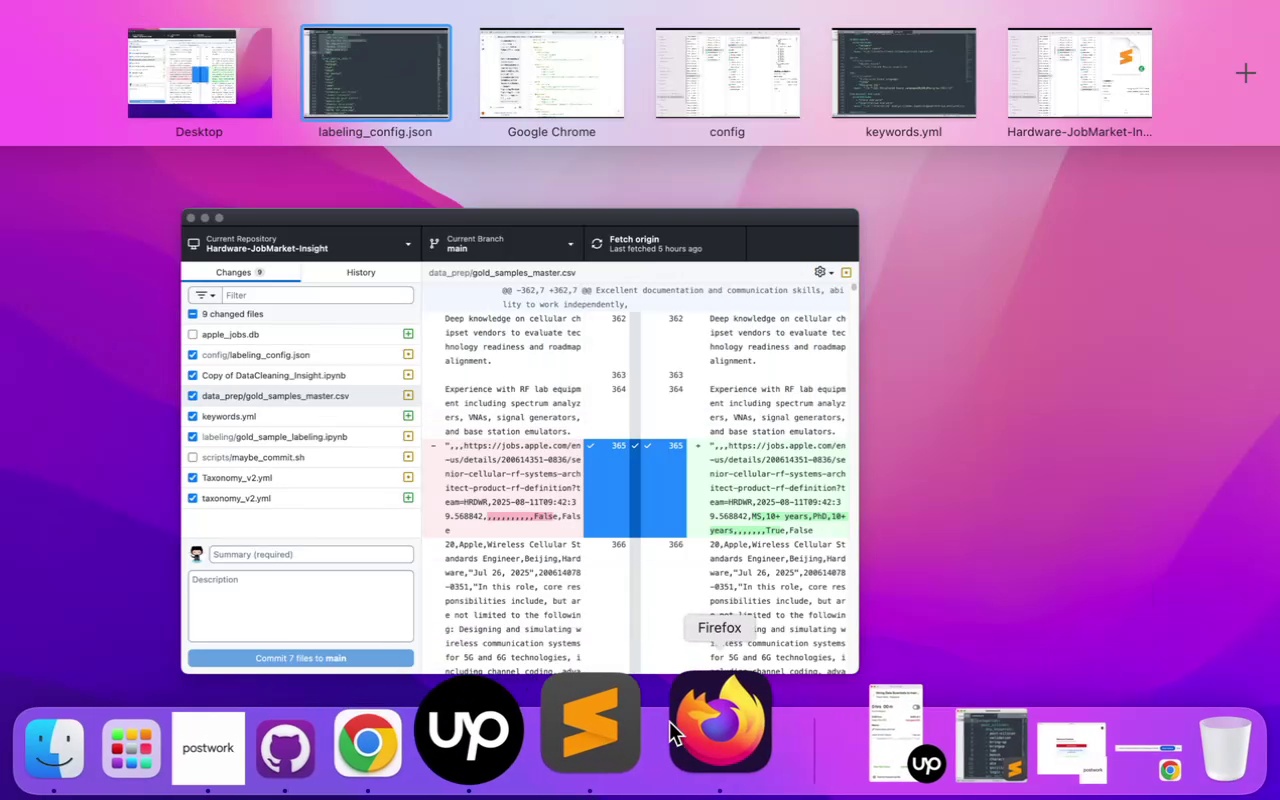 
left_click([704, 726])
 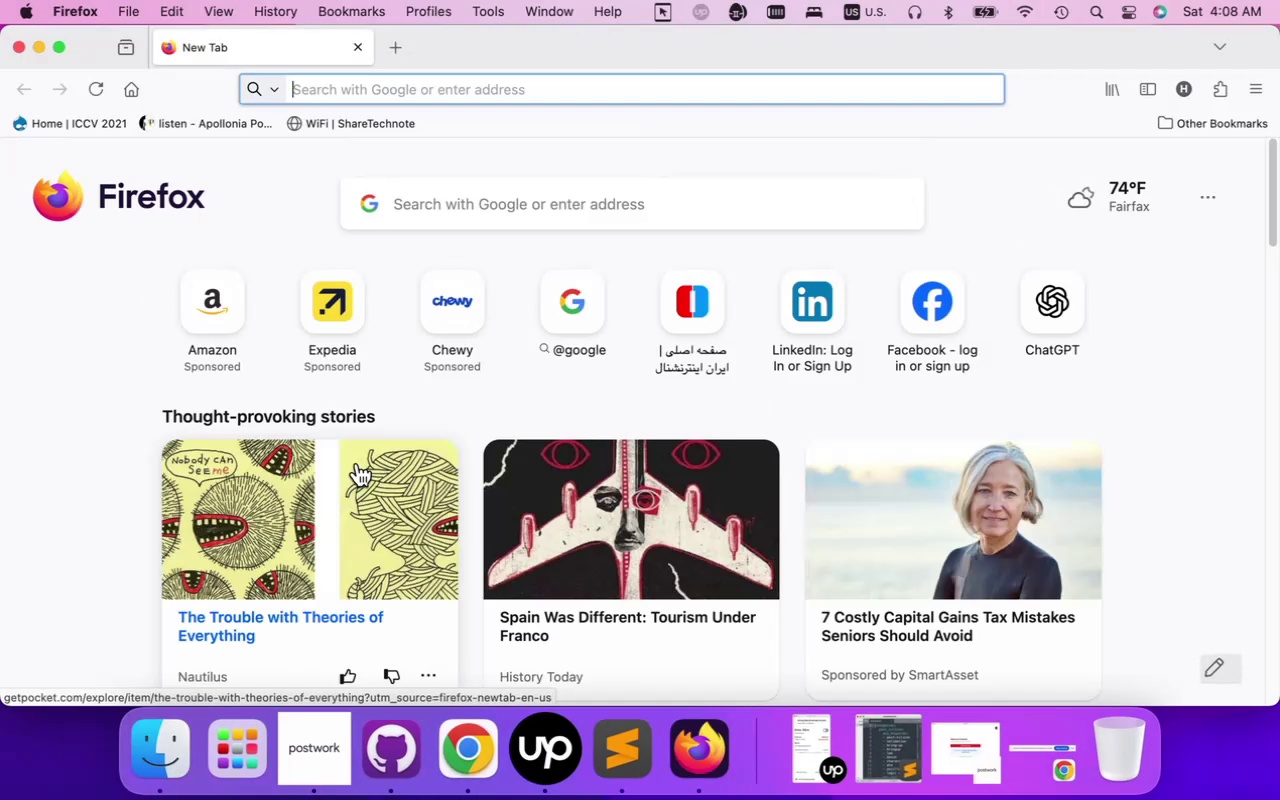 
left_click([355, 44])
 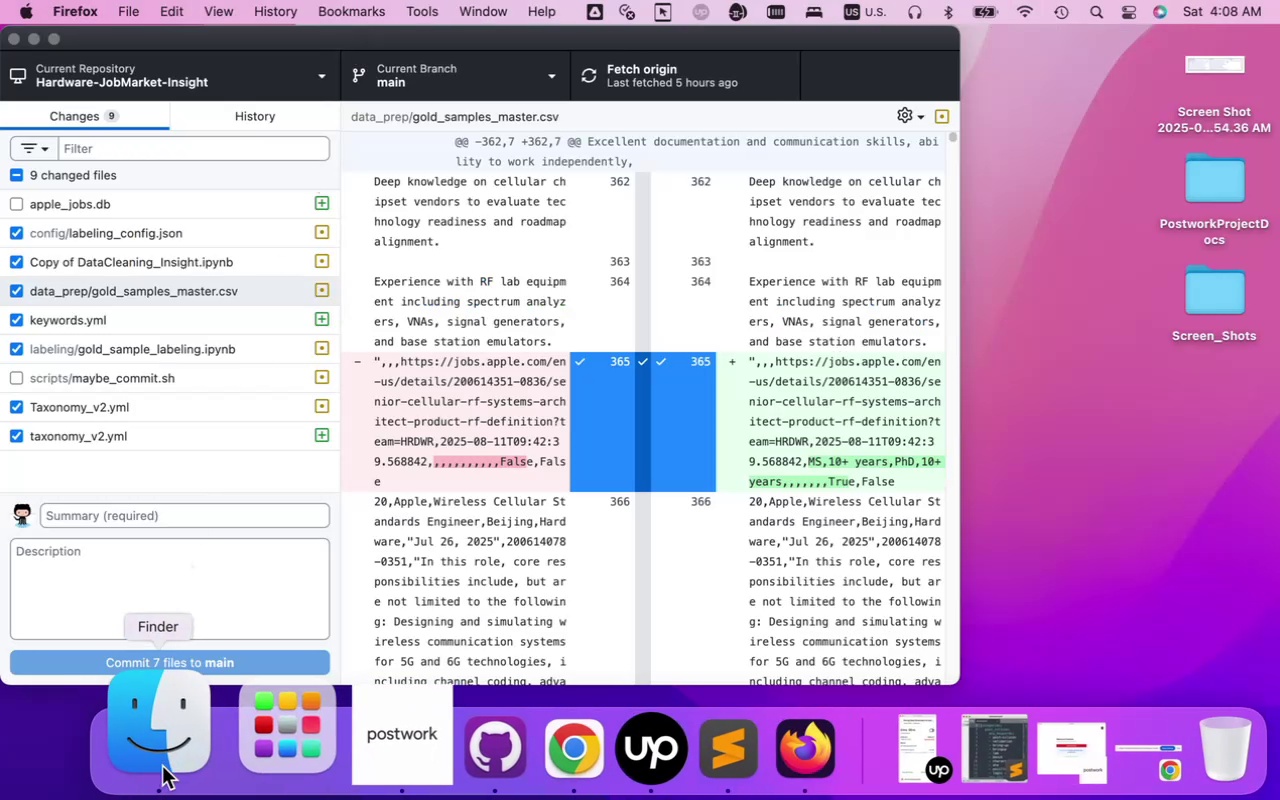 
left_click([162, 766])
 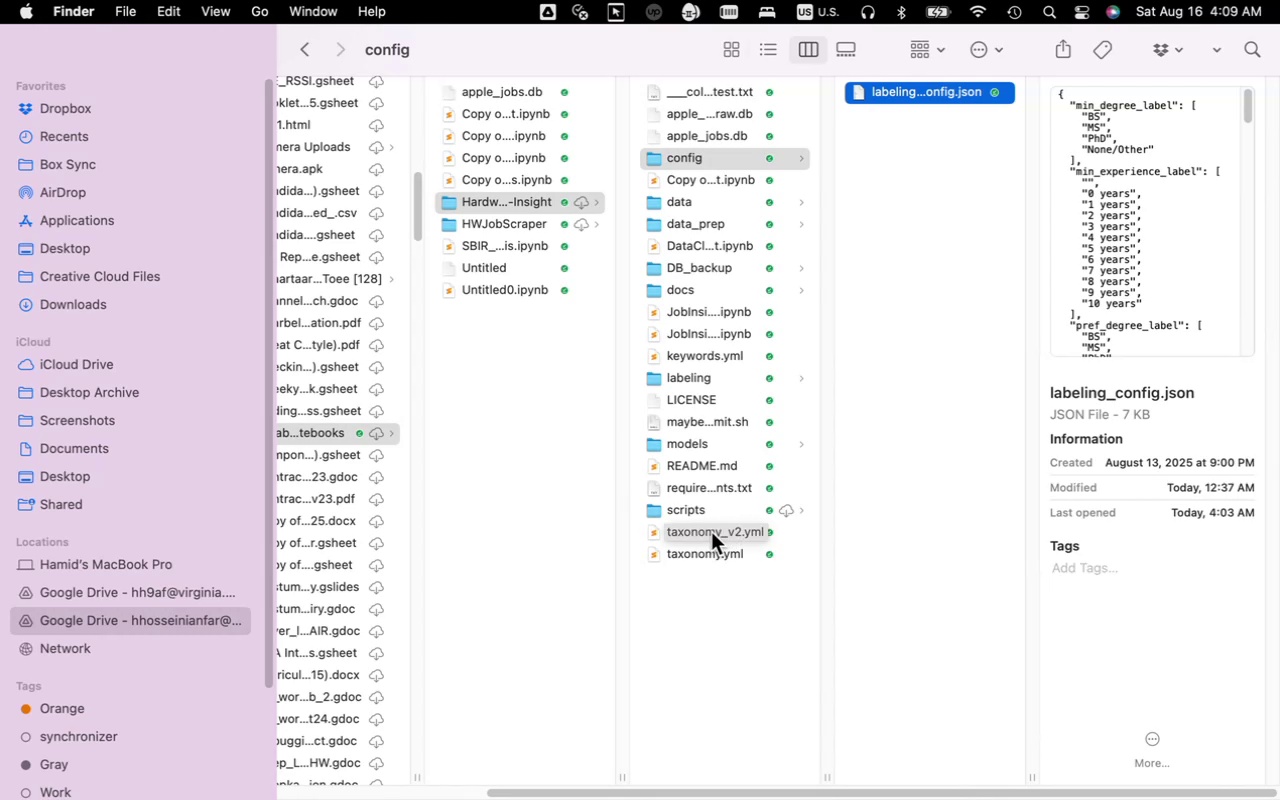 
wait(5.72)
 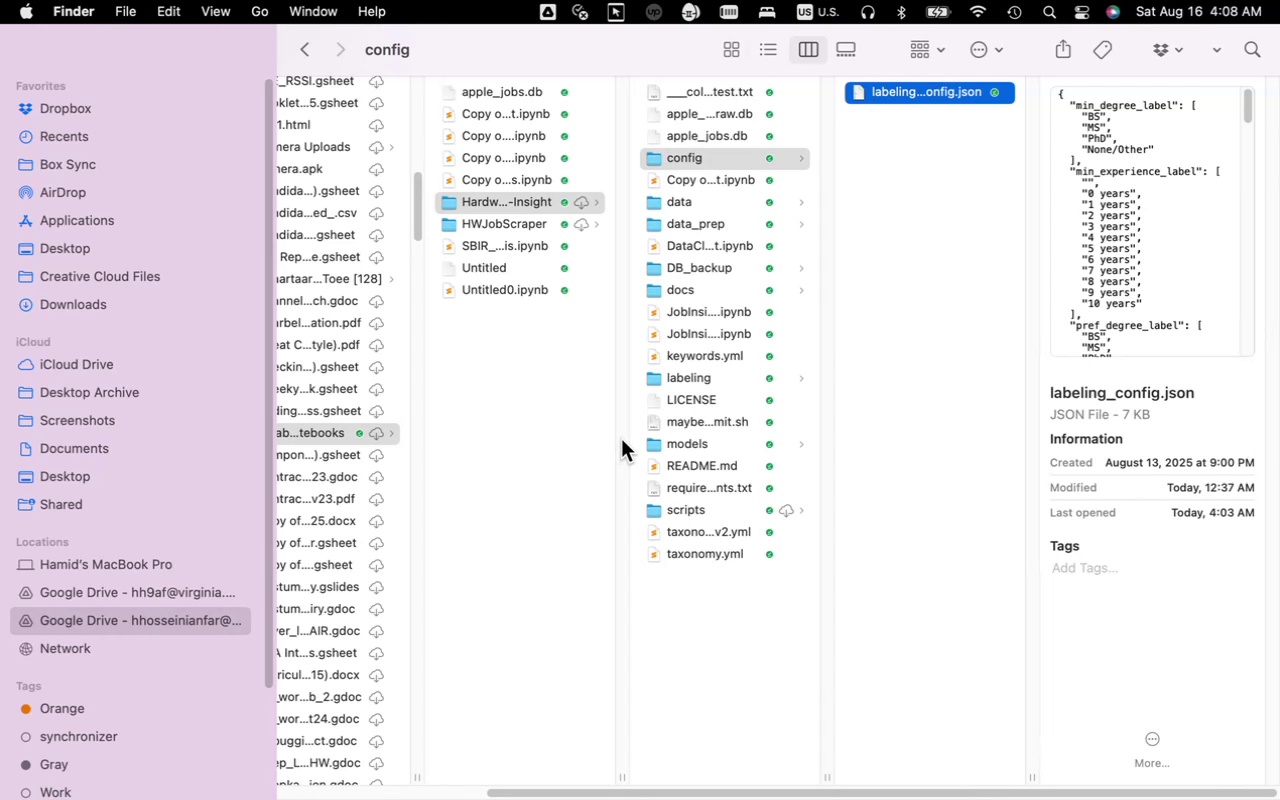 
left_click([686, 356])
 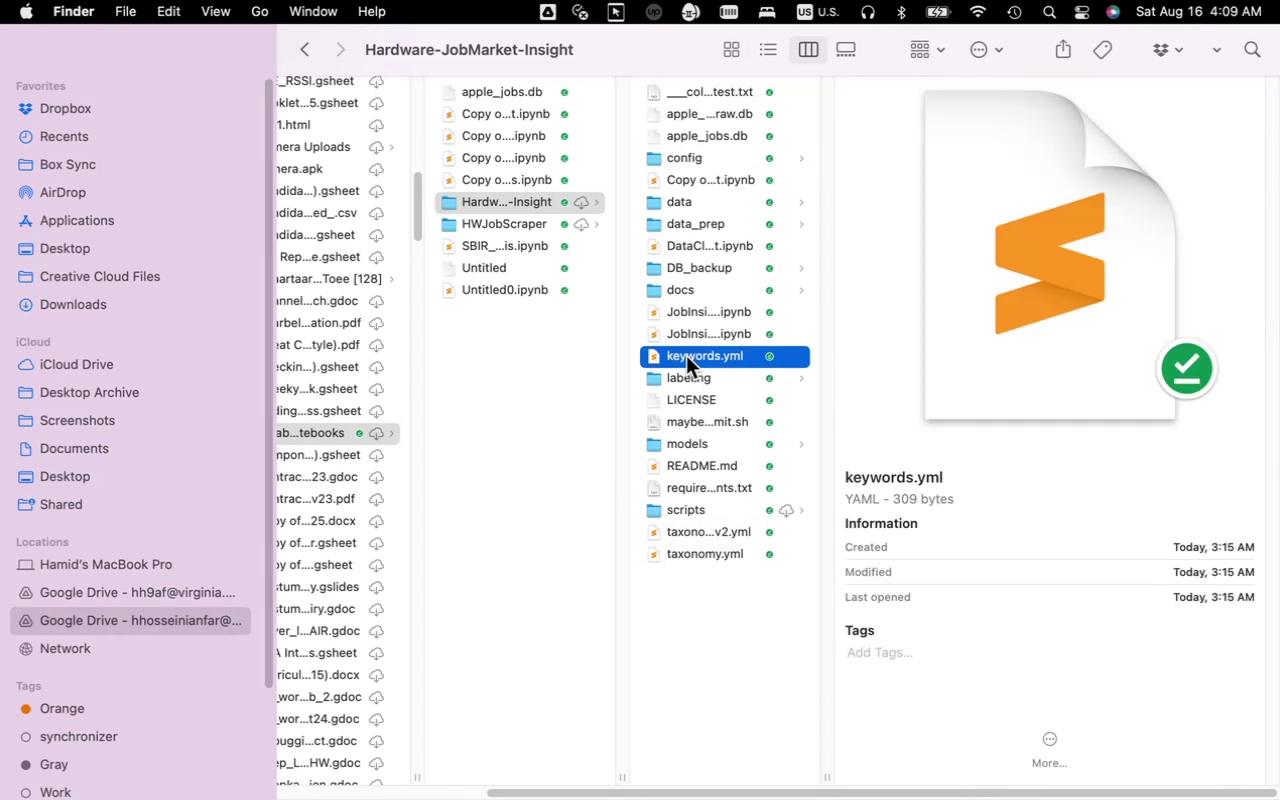 
right_click([686, 356])
 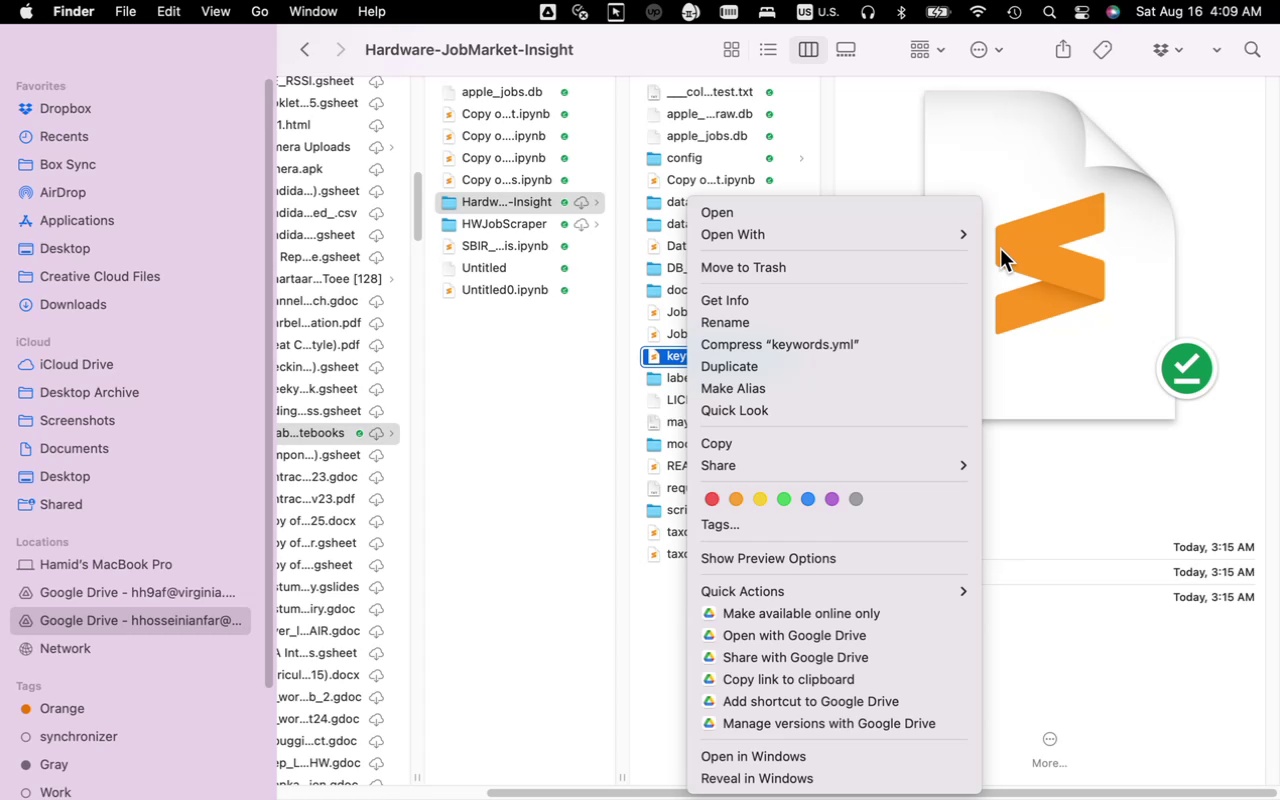 
left_click([1022, 238])
 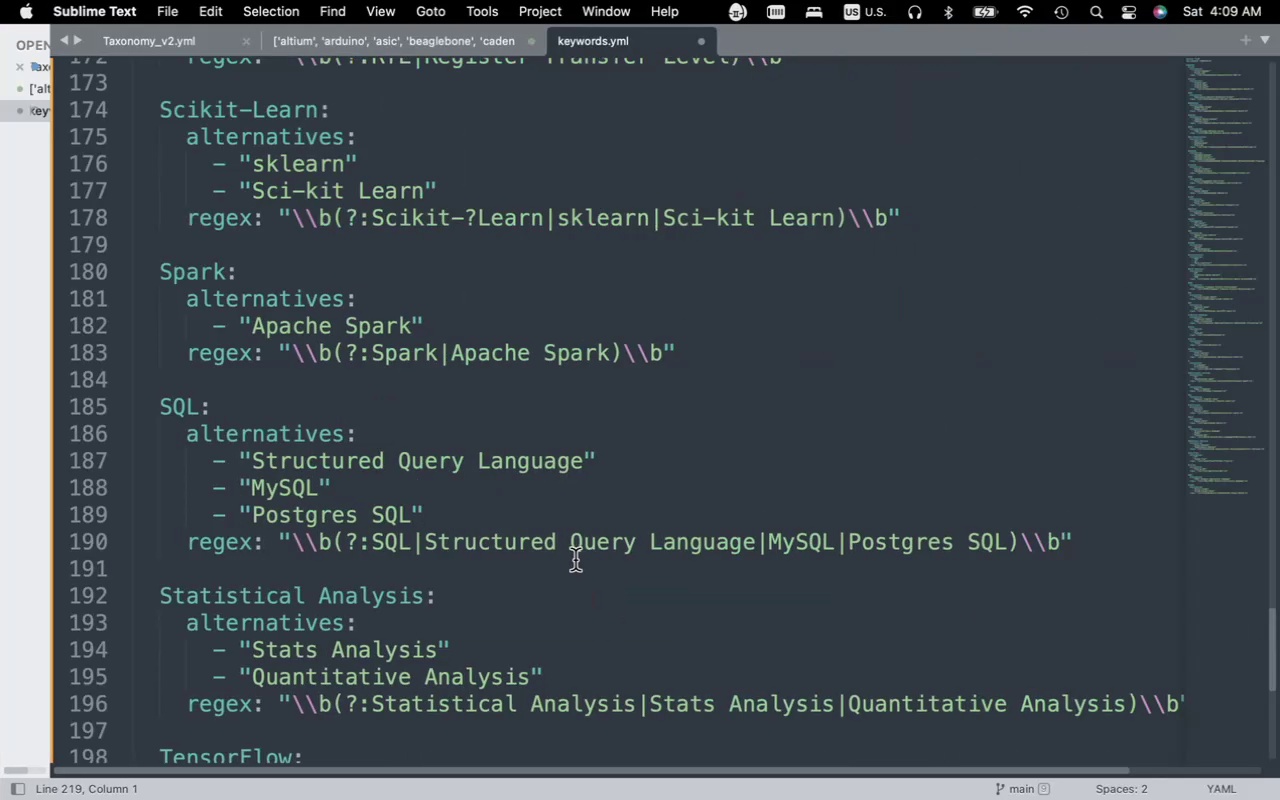 
scroll: coordinate [605, 673], scroll_direction: down, amount: 70.0
 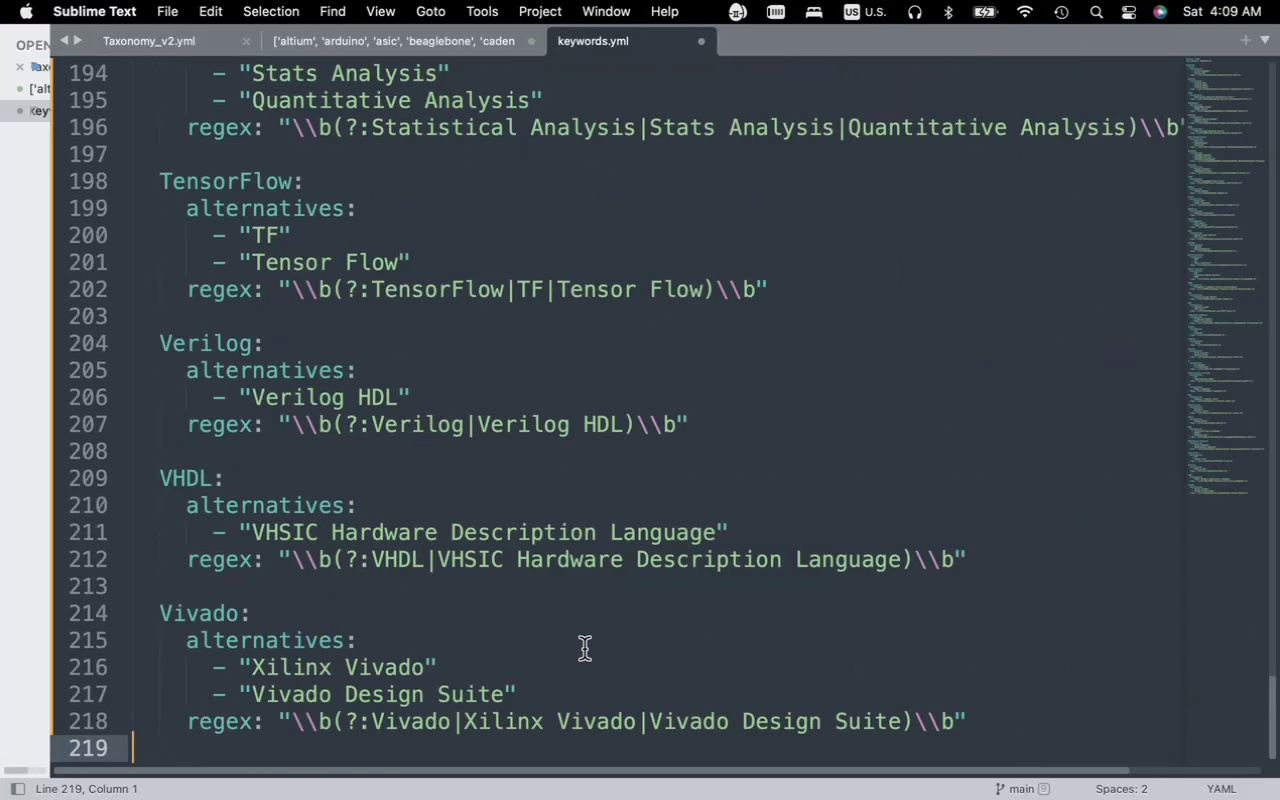 
key(Meta+A)
 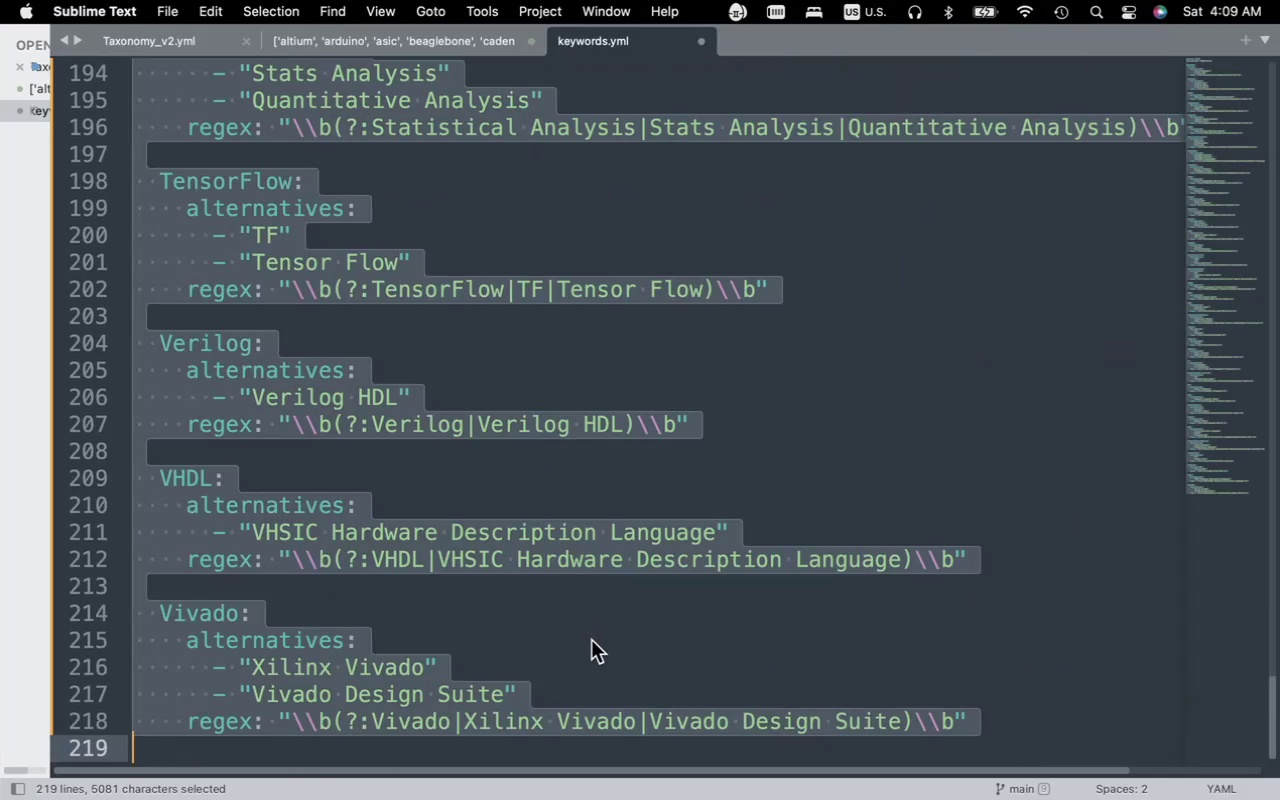 
key(Meta+V)
 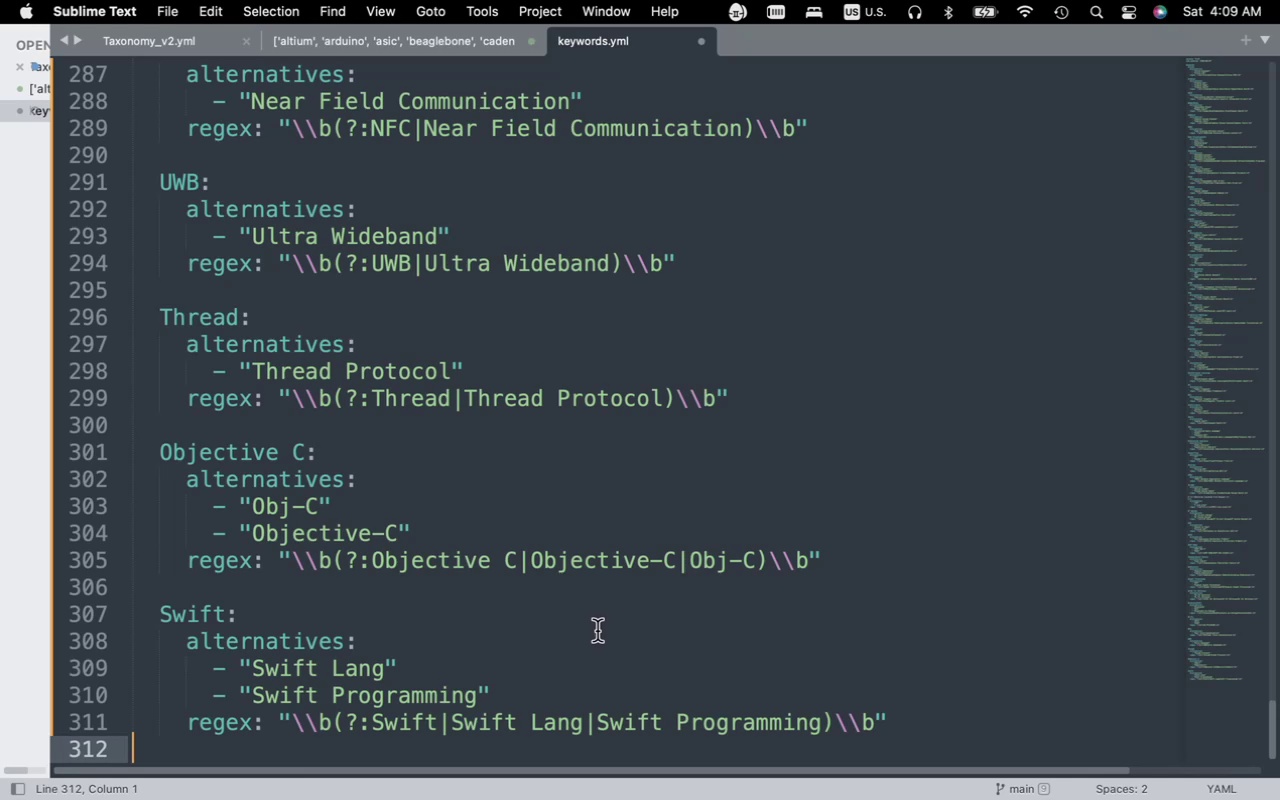 
scroll: coordinate [597, 630], scroll_direction: down, amount: 10.0
 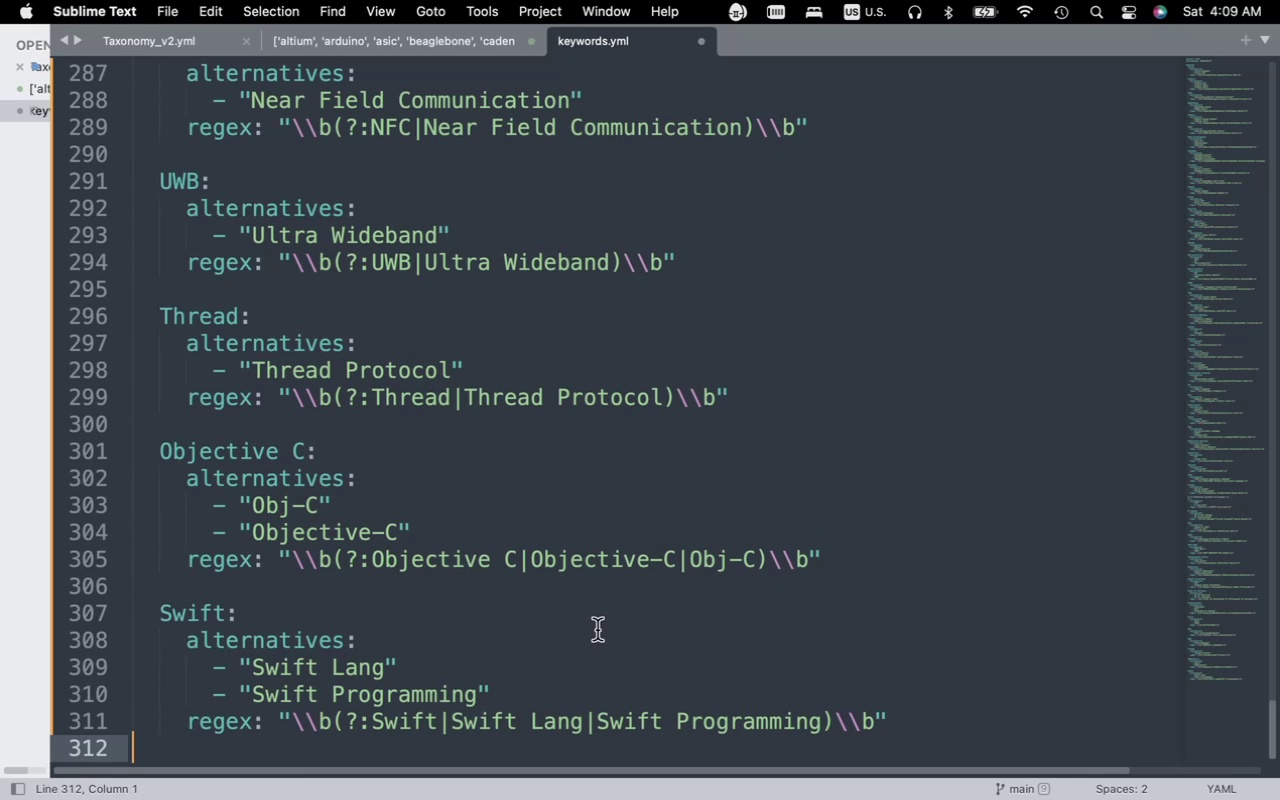 
scroll: coordinate [597, 630], scroll_direction: up, amount: 8.0
 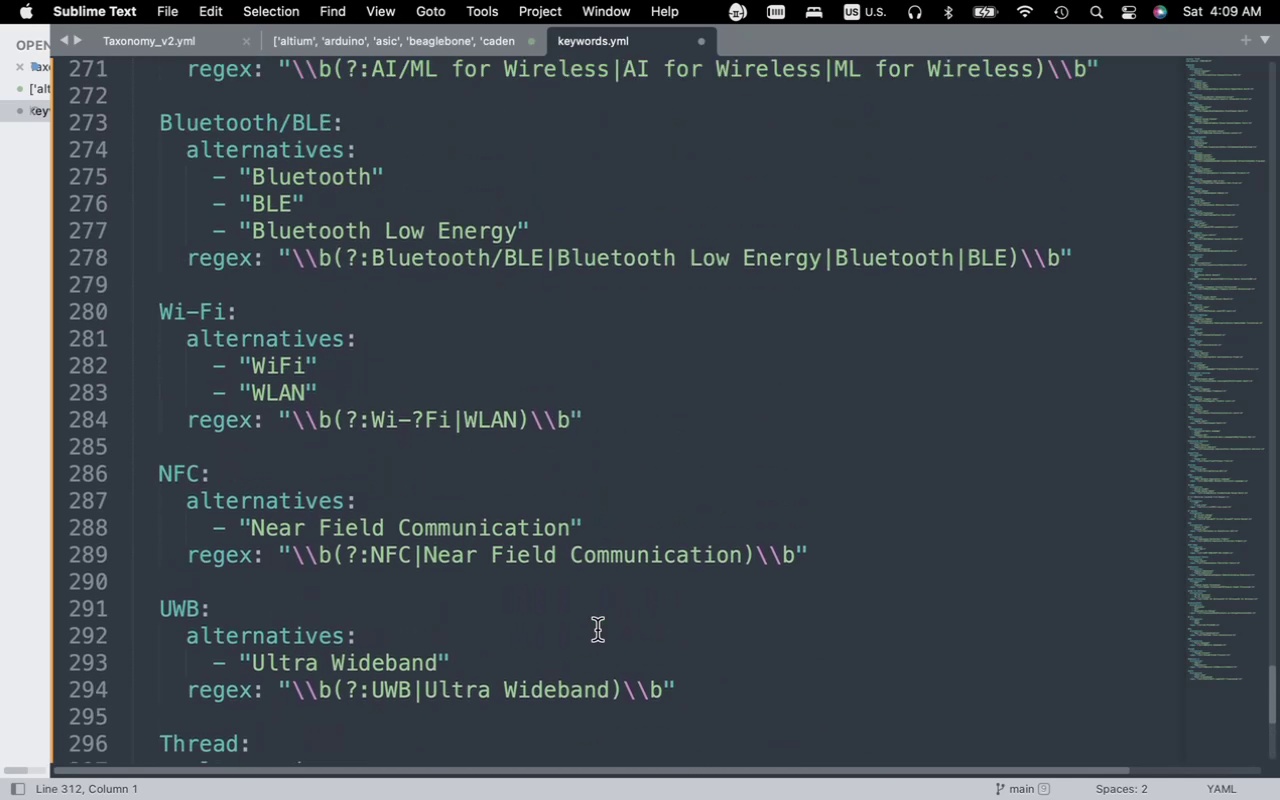 
key(Meta+F)
 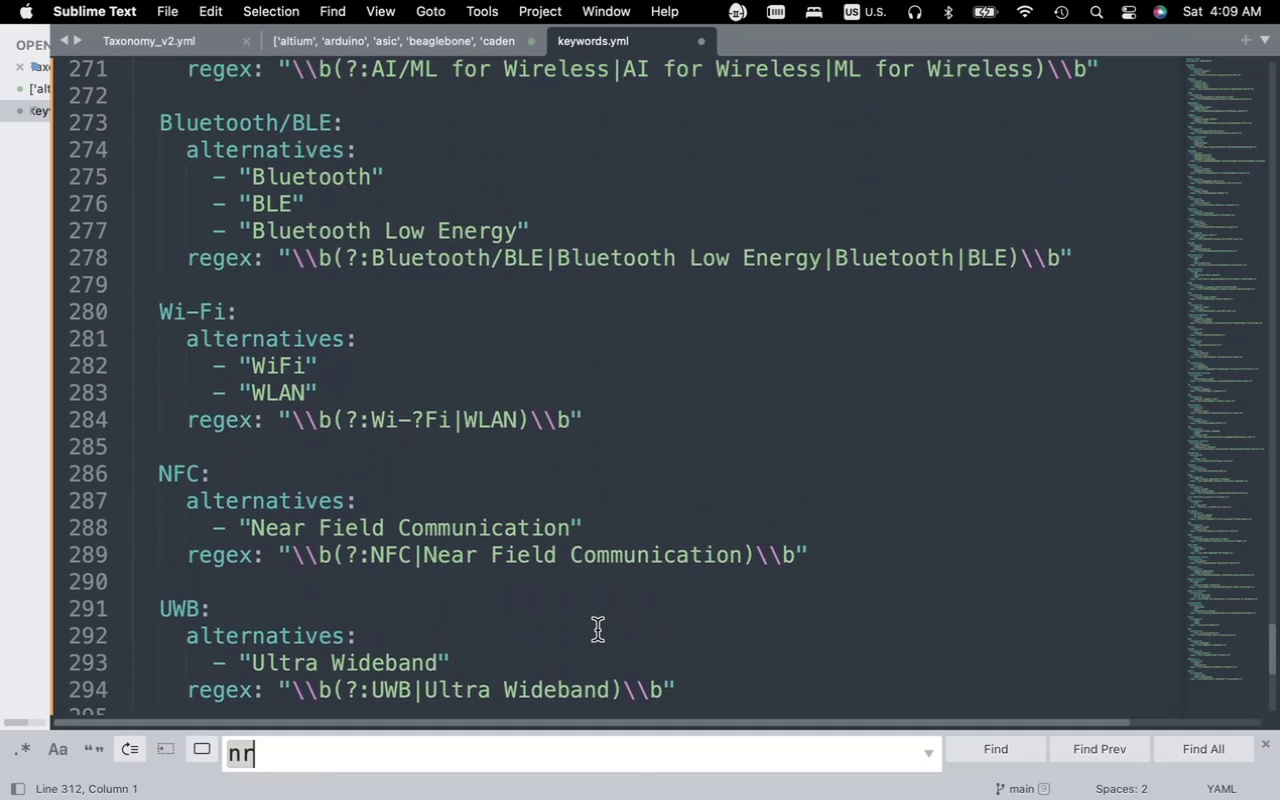 
type(nr)
key(Backspace)
key(Backspace)
type(5g)
key(Backspace)
key(Backspace)
 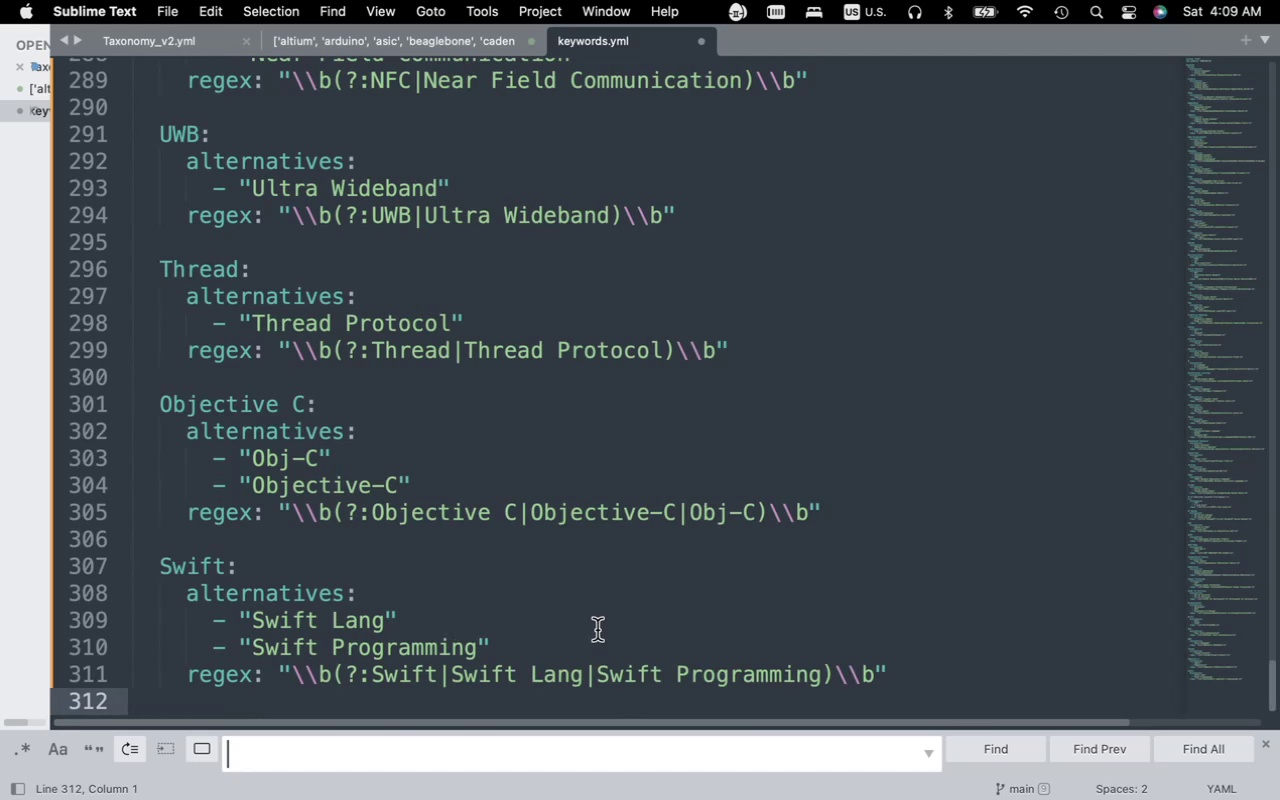 
wait(11.18)
 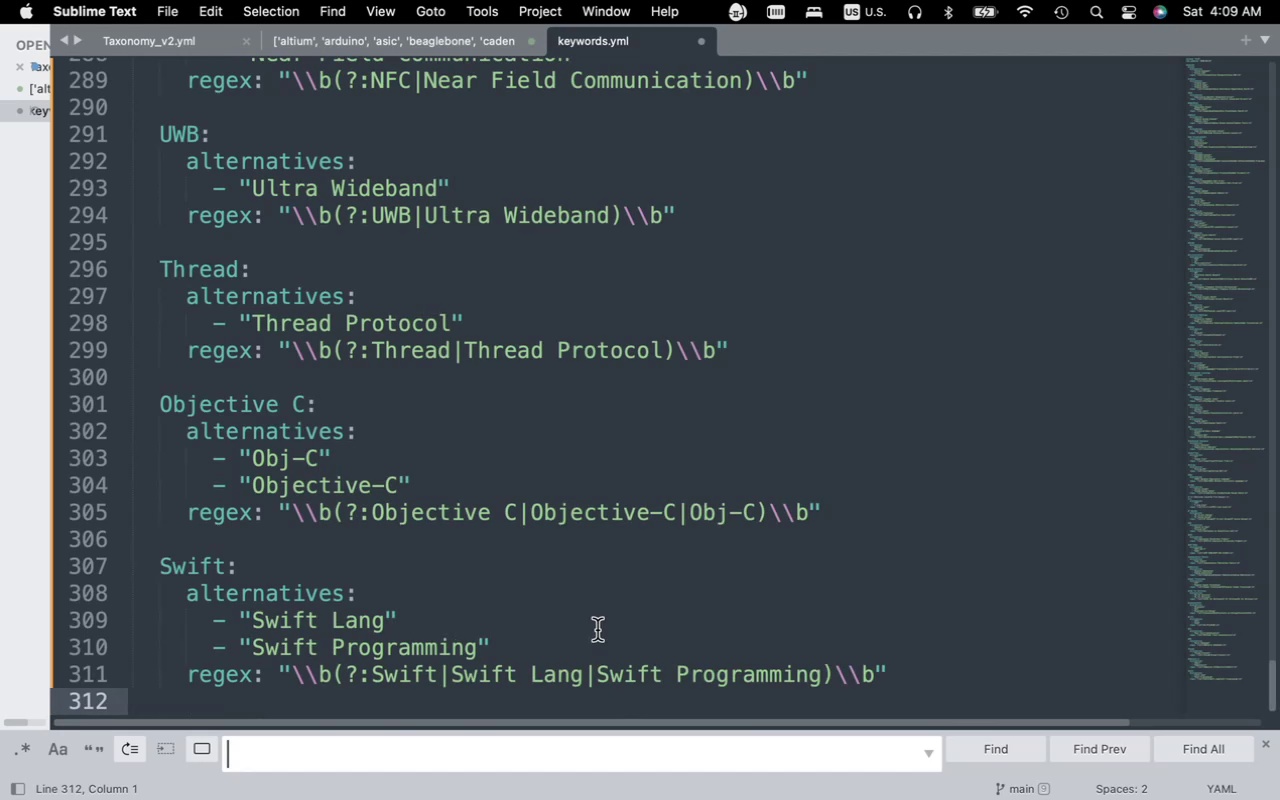 
scroll: coordinate [458, 581], scroll_direction: down, amount: 25.0
 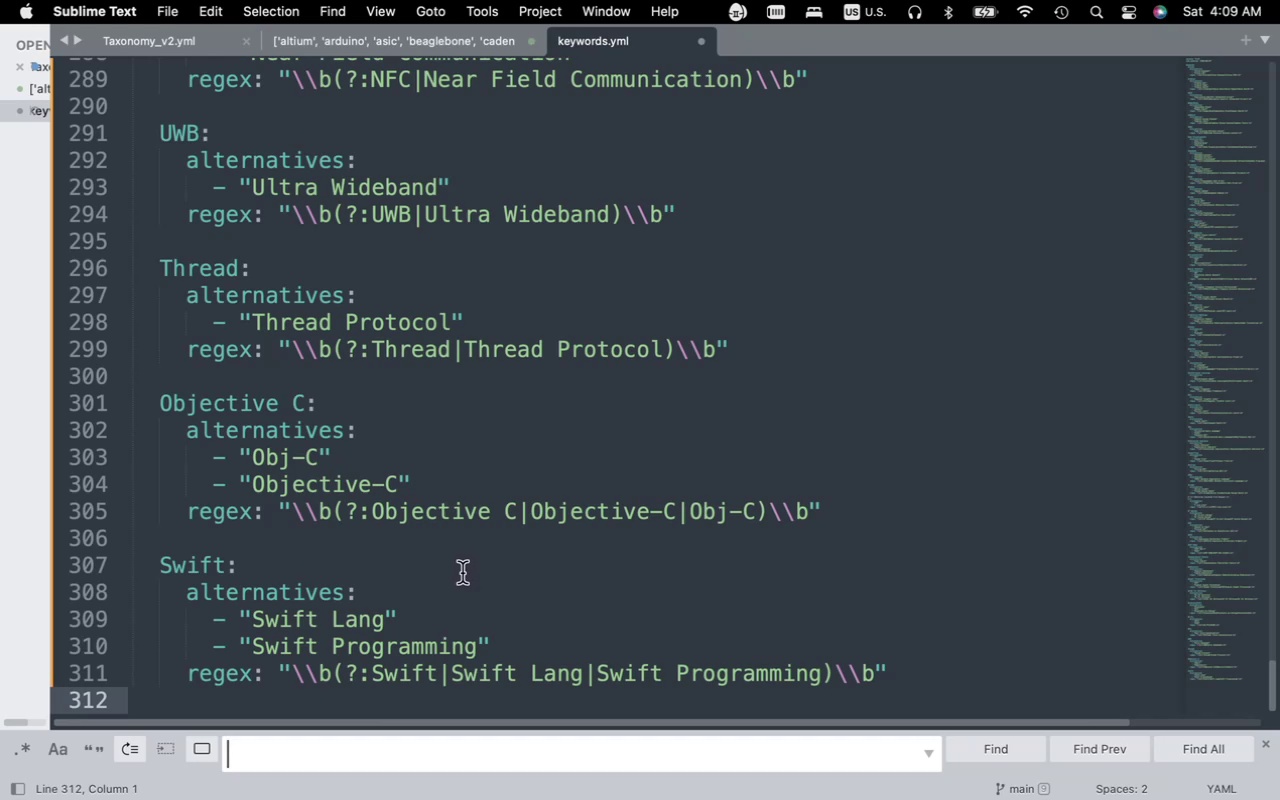 
wait(15.39)
 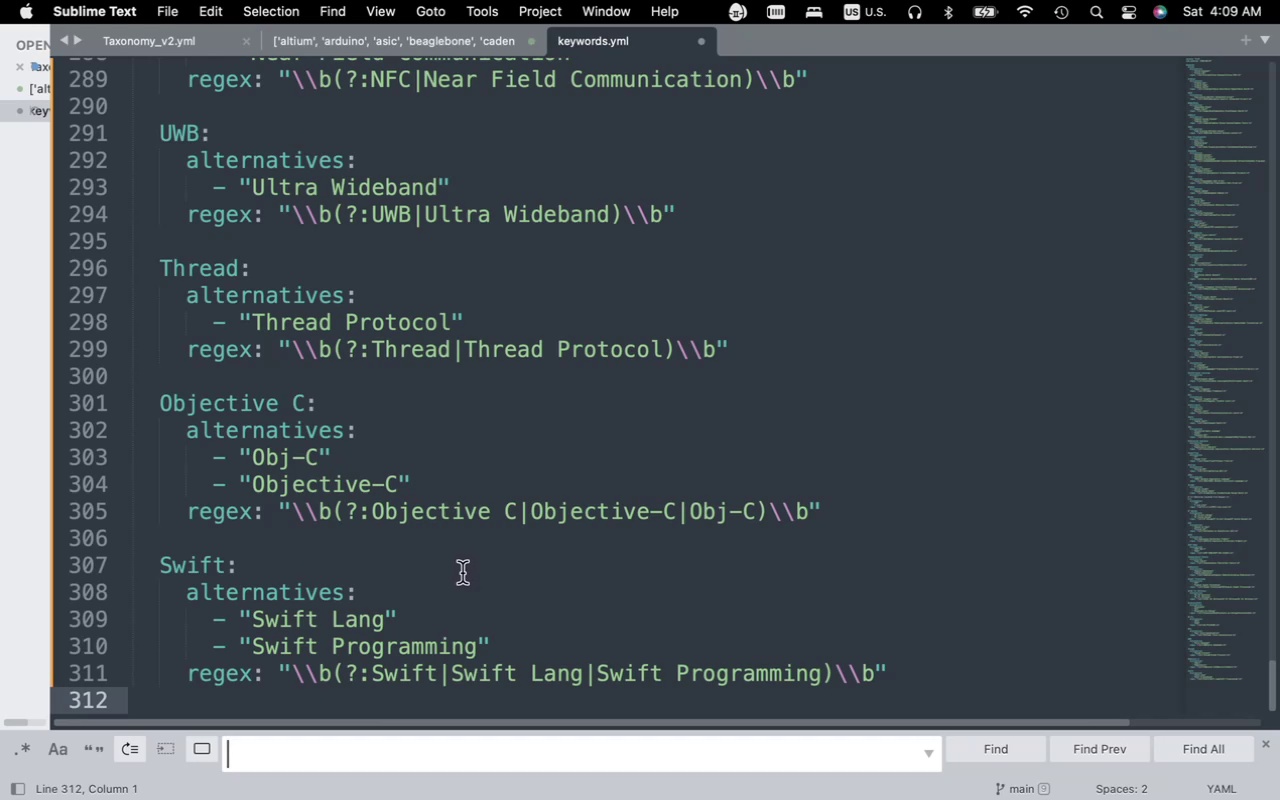 
left_click([416, 46])
 